 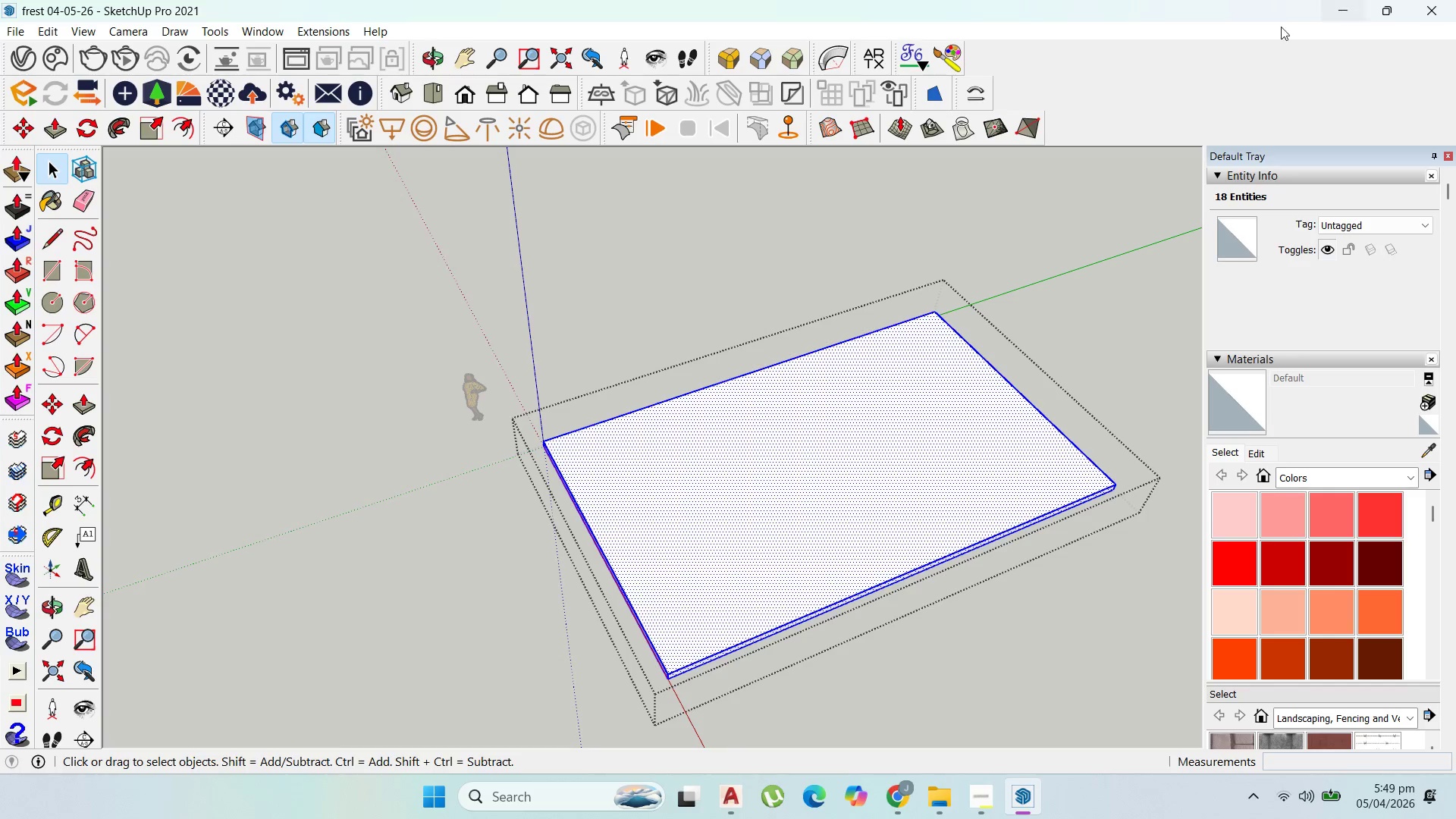 
scroll: coordinate [772, 574], scroll_direction: down, amount: 1.0
 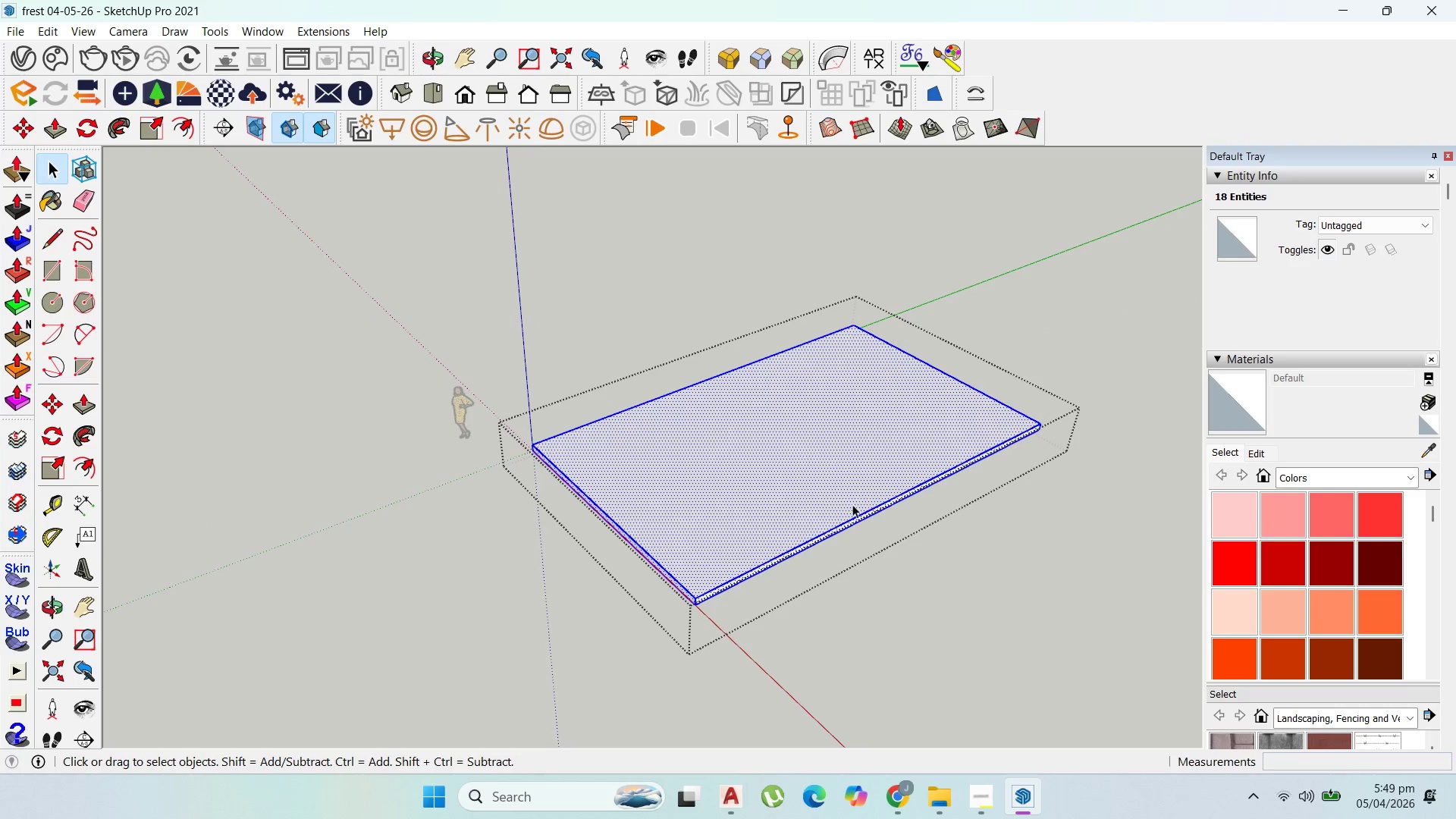 
key(Escape)
 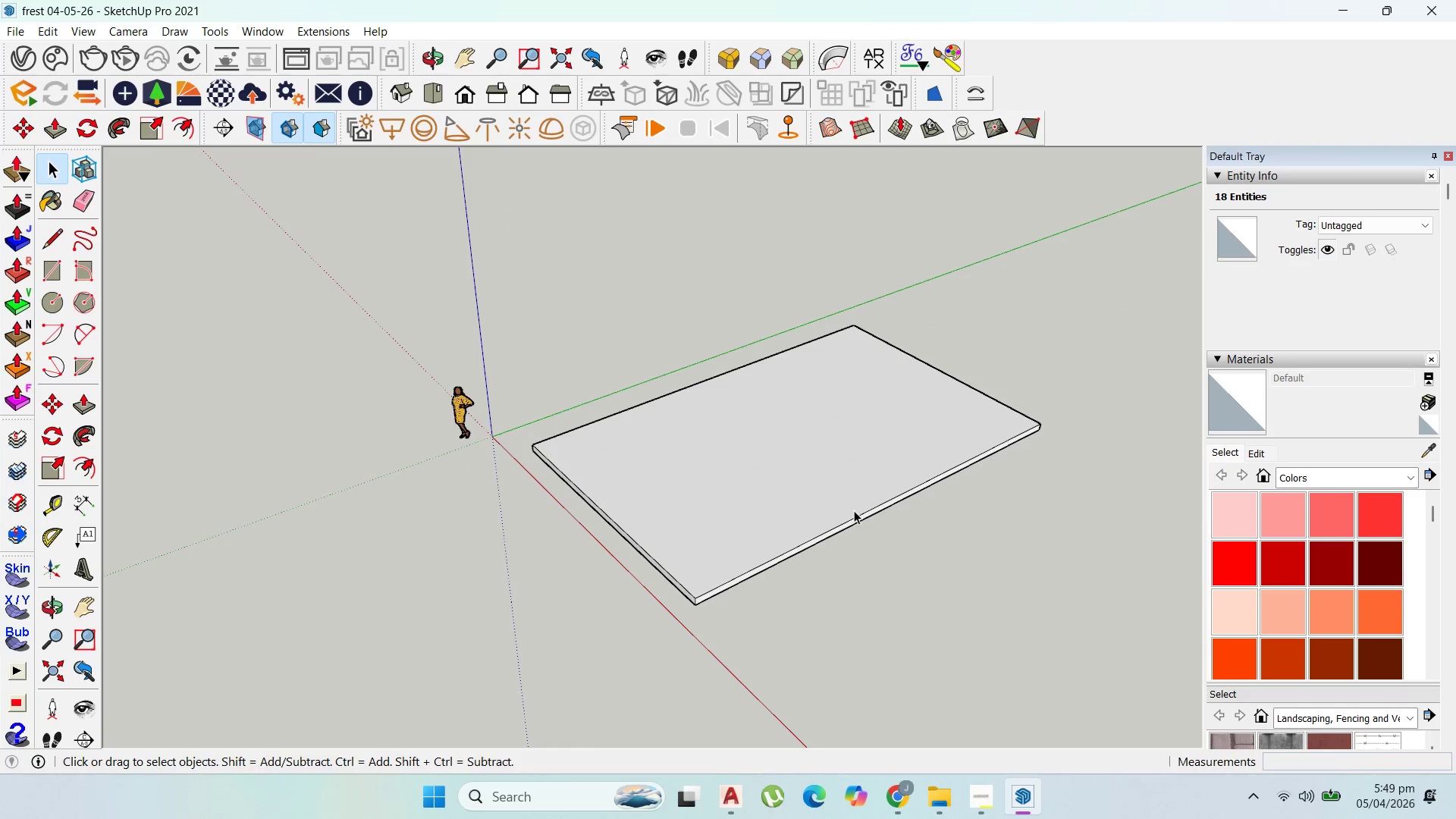 
key(Escape)
 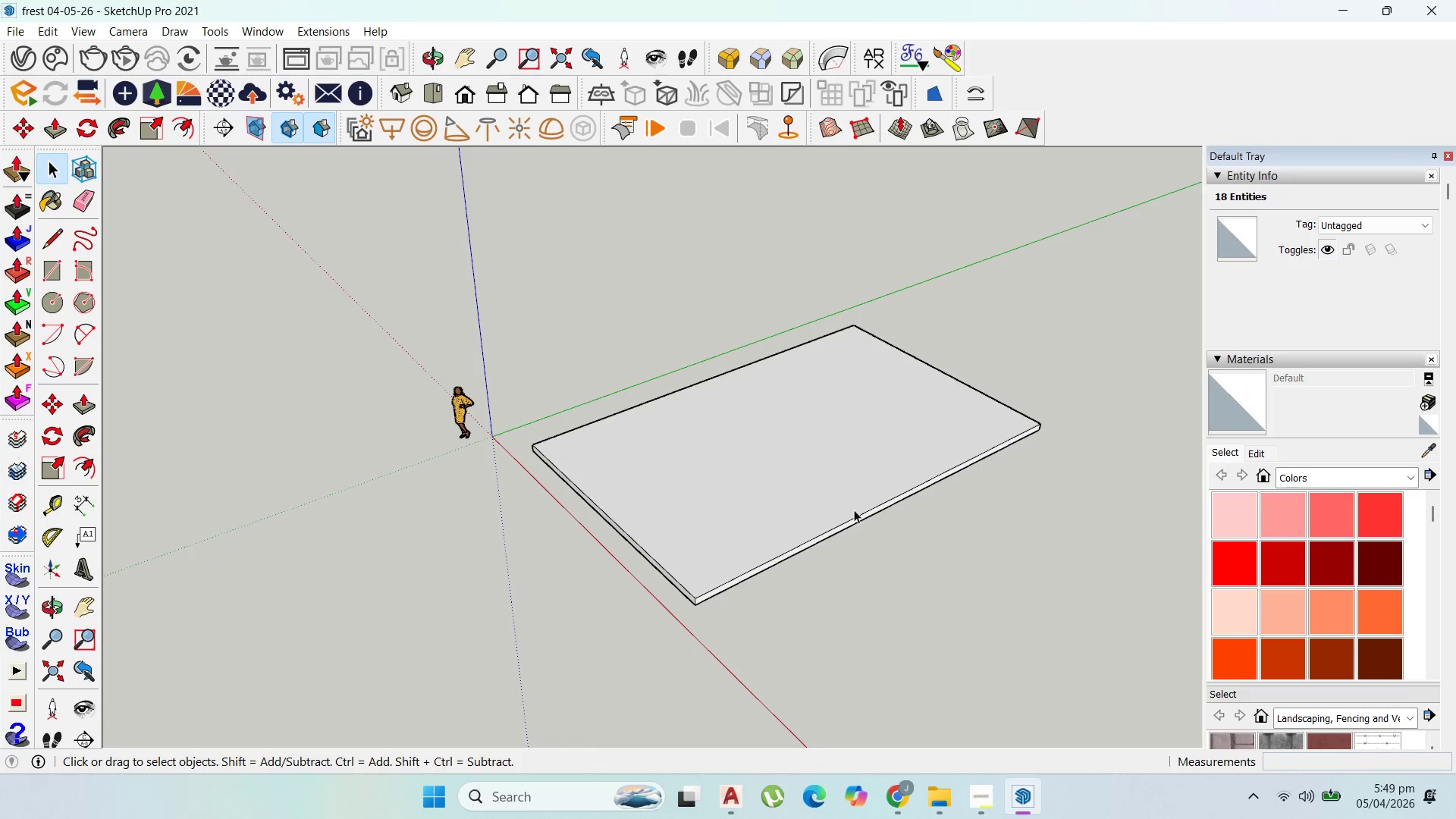 
left_click([854, 510])
 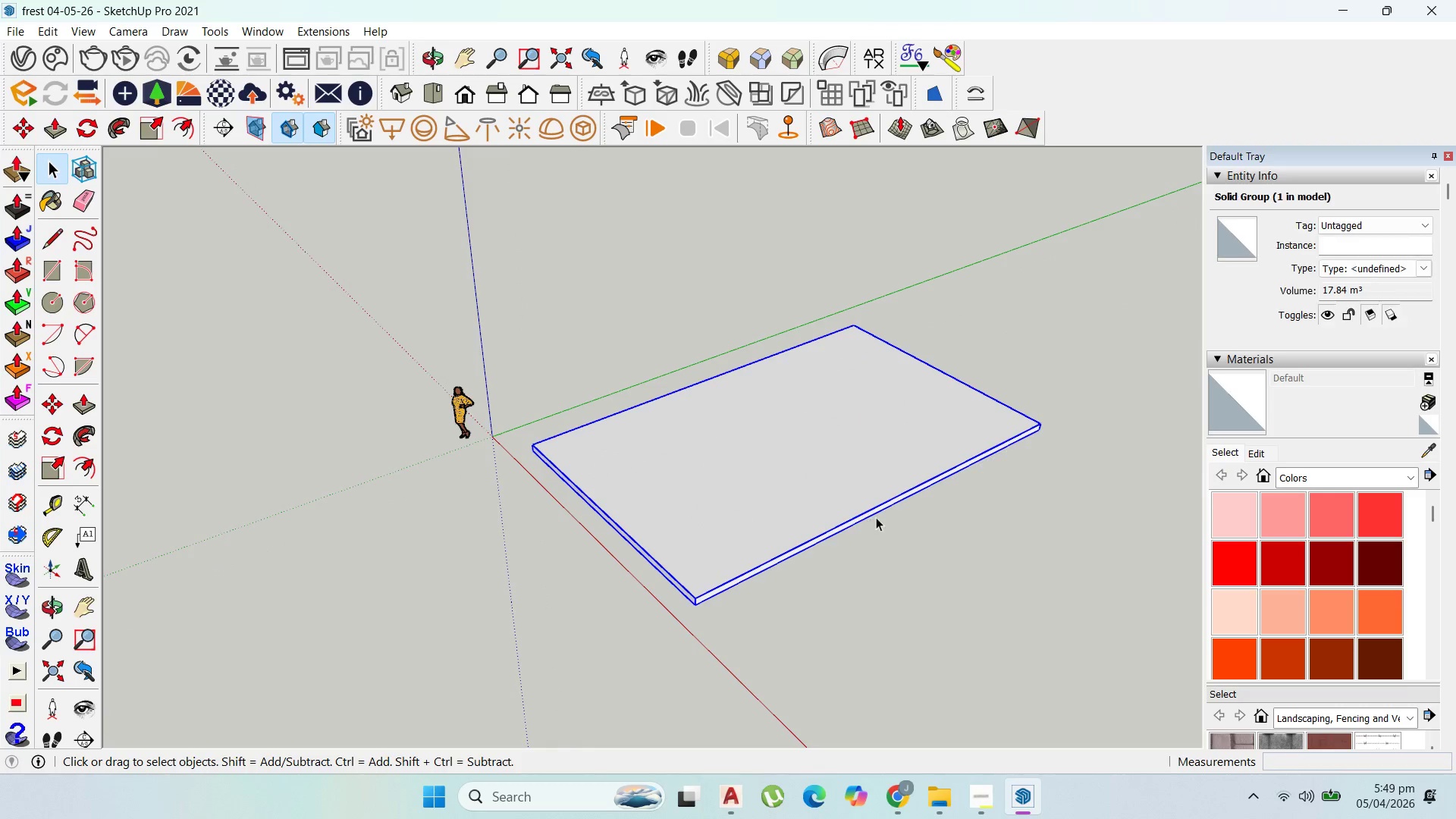 
key(M)
 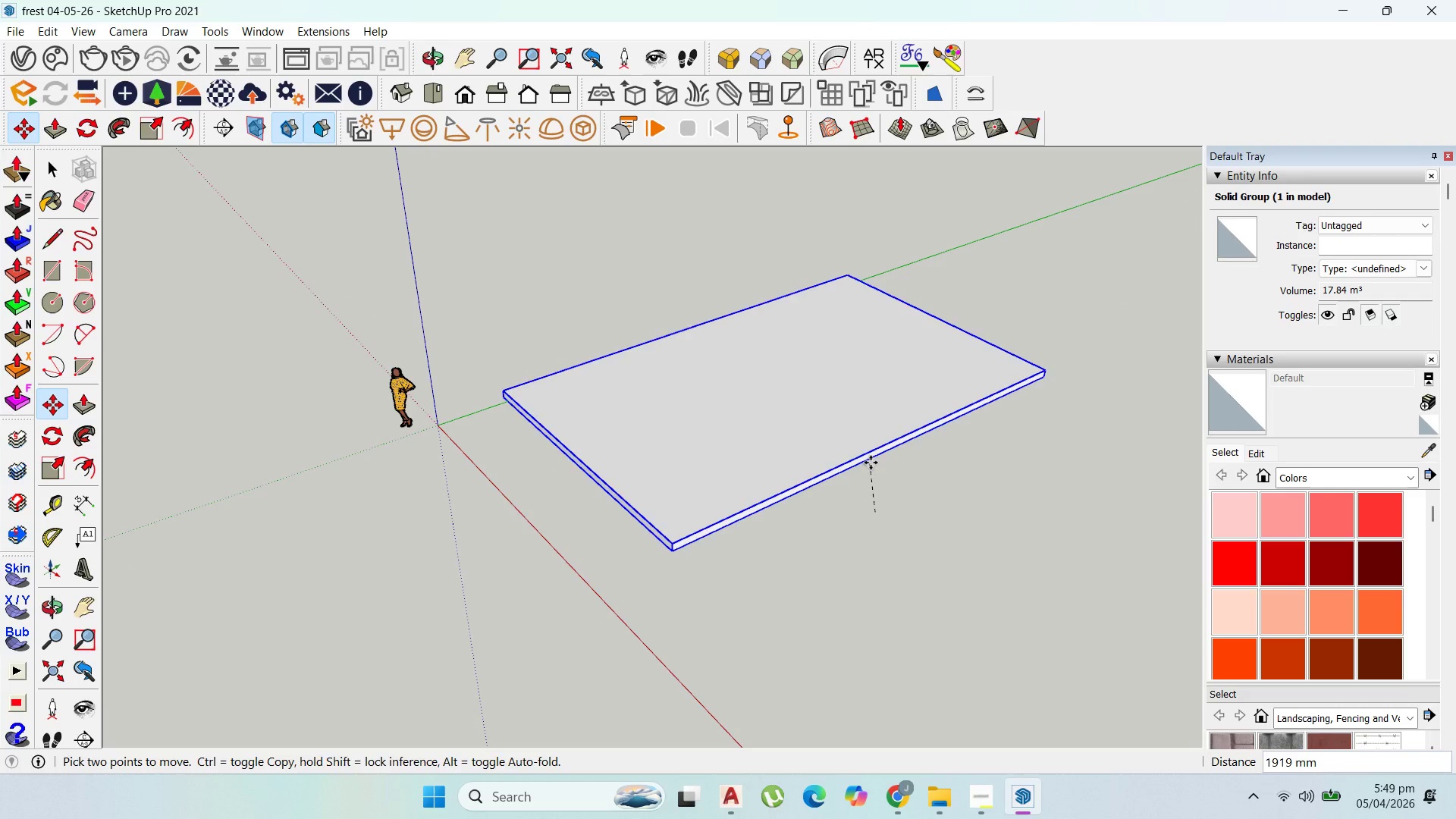 
scroll: coordinate [880, 517], scroll_direction: up, amount: 2.0
 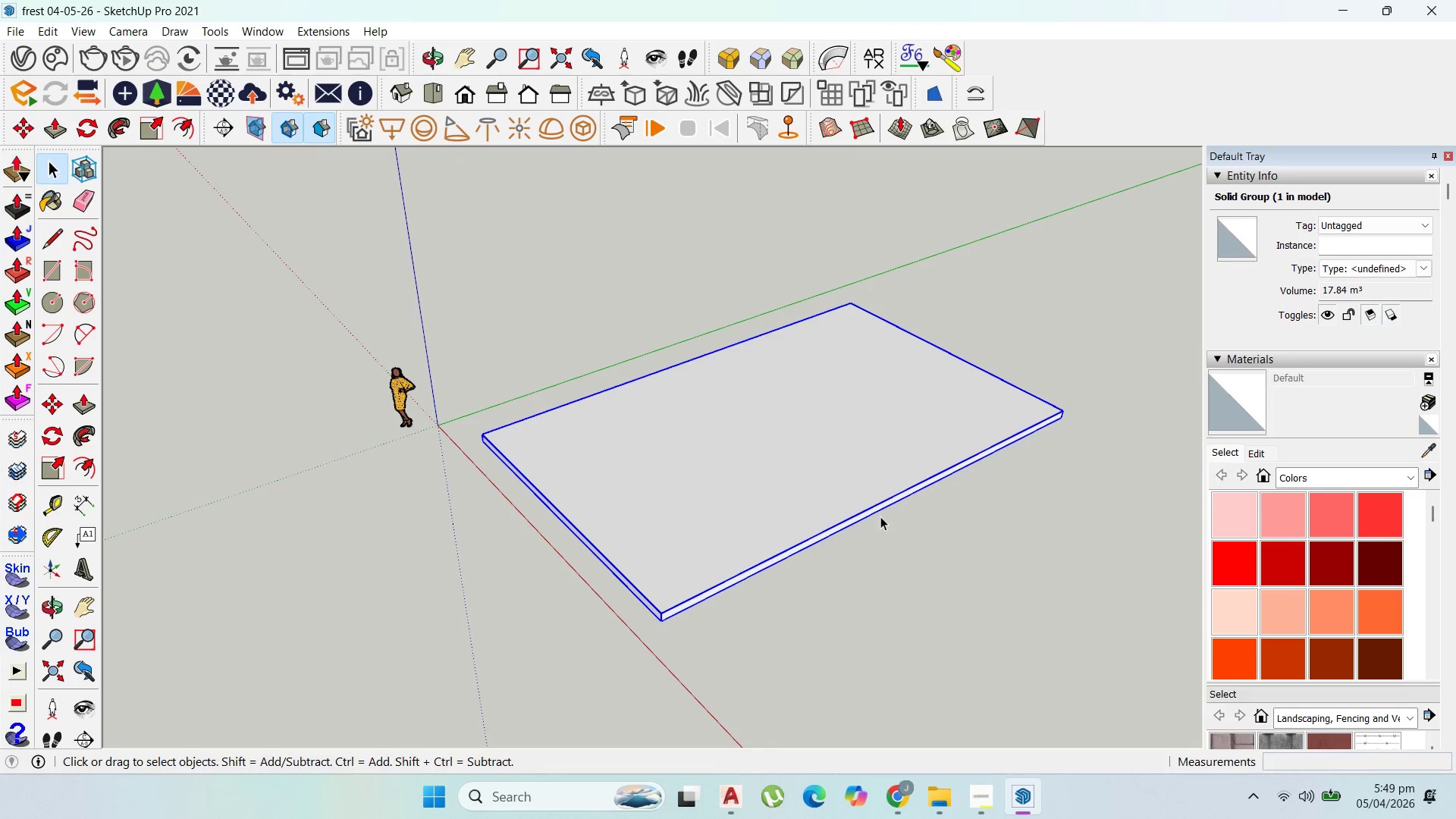 
left_click([856, 492])
 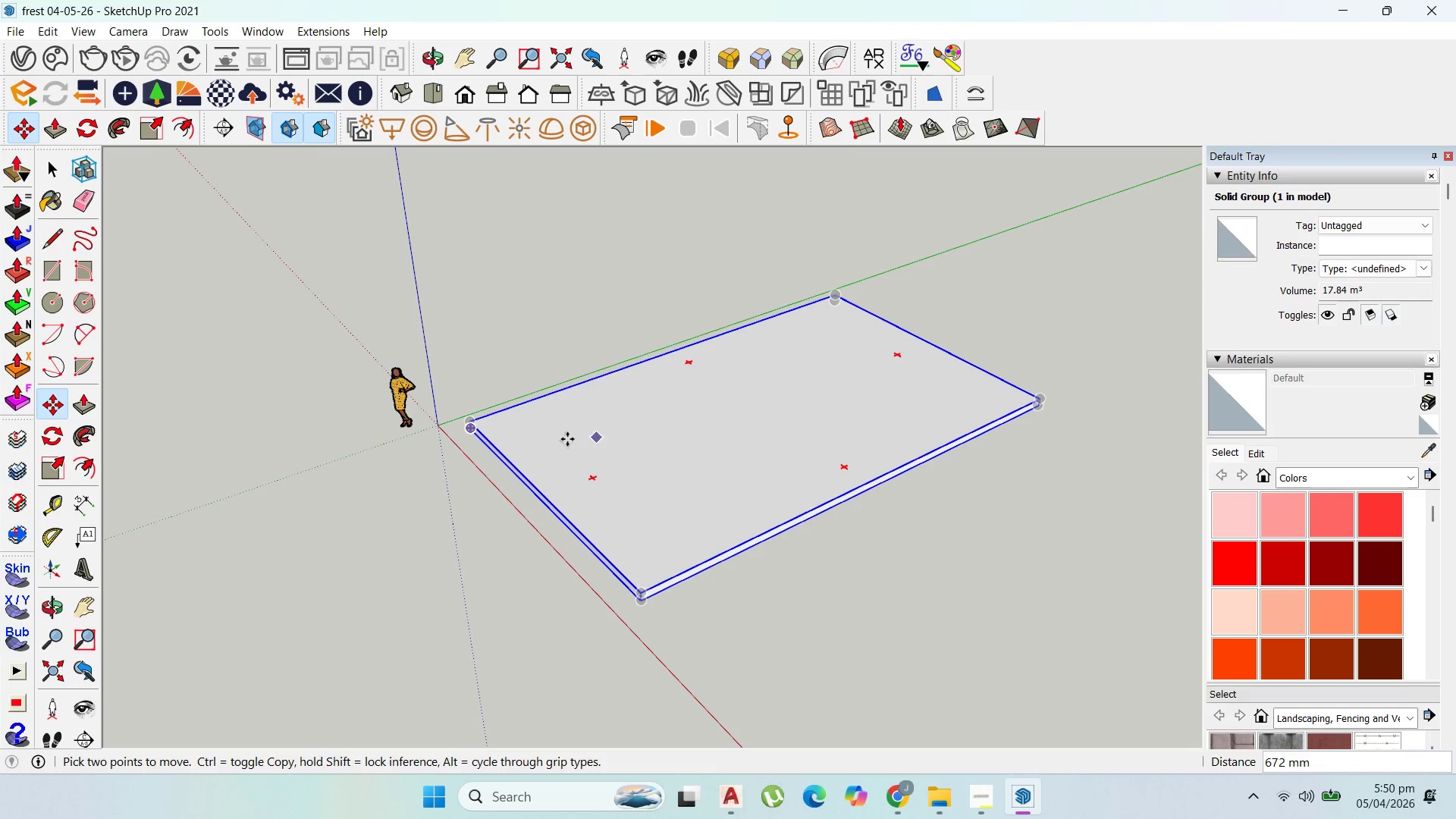 
scroll: coordinate [453, 450], scroll_direction: up, amount: 3.0
 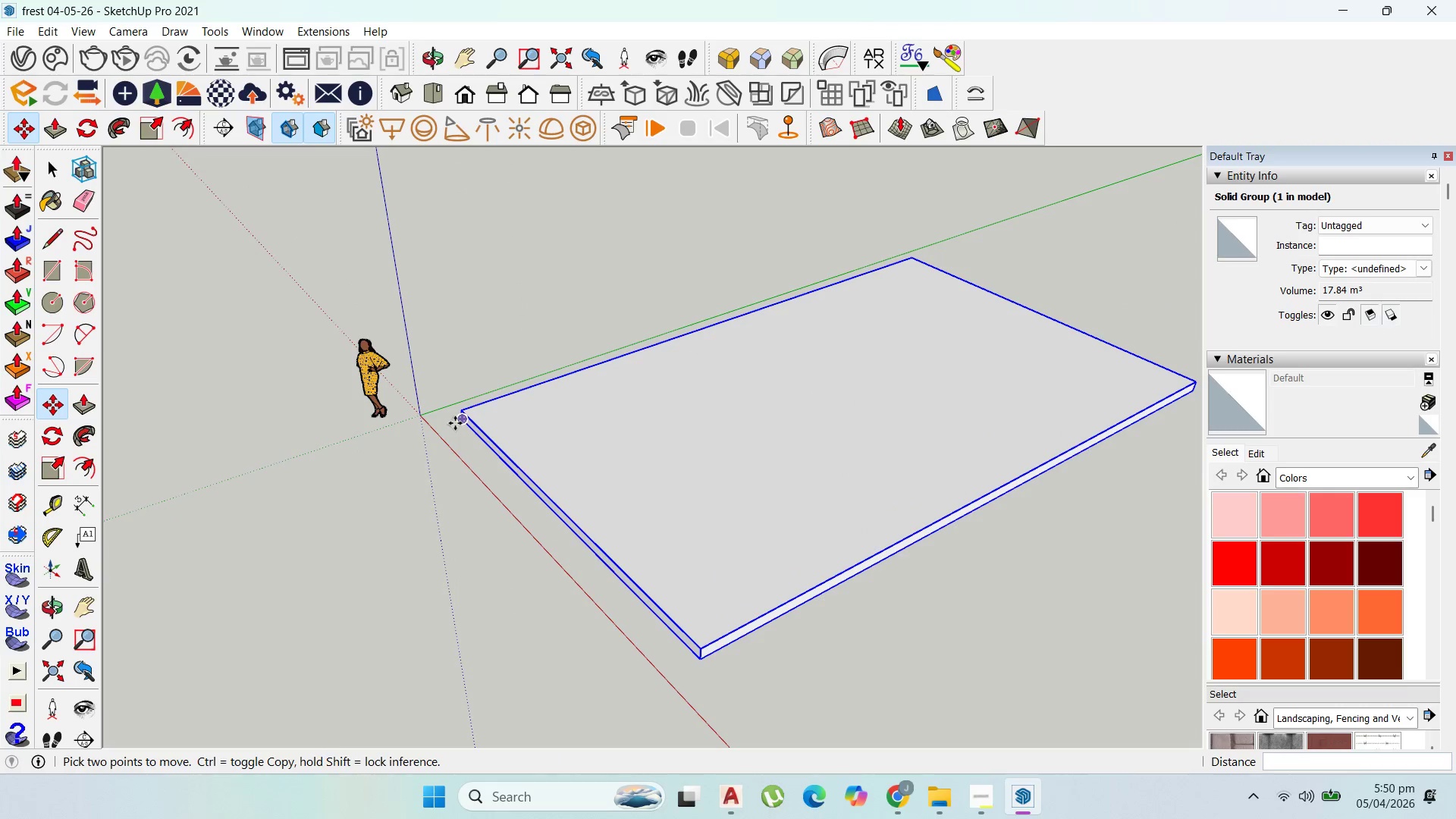 
left_click([455, 423])
 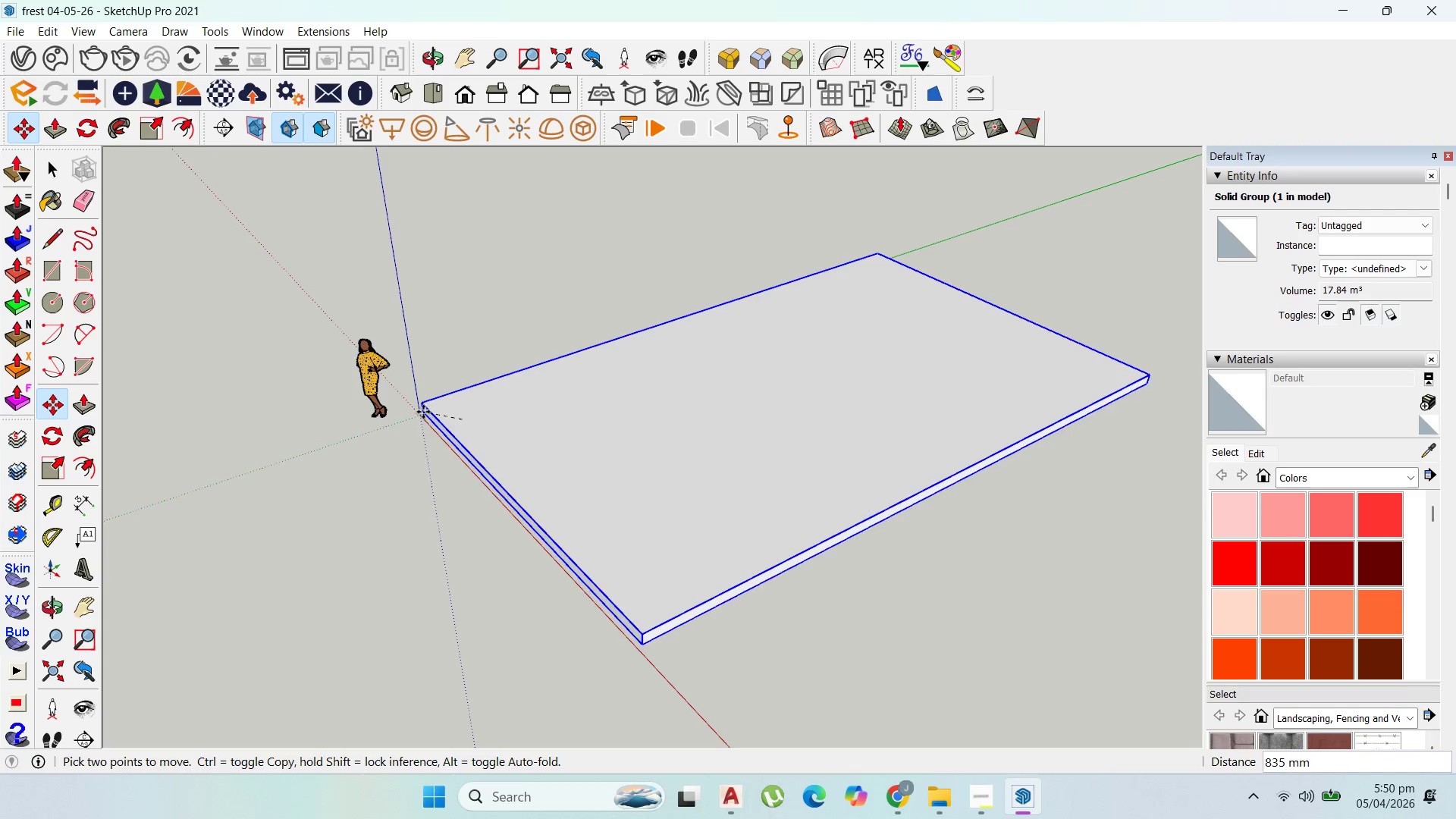 
left_click_drag(start_coordinate=[418, 419], to_coordinate=[516, 410])
 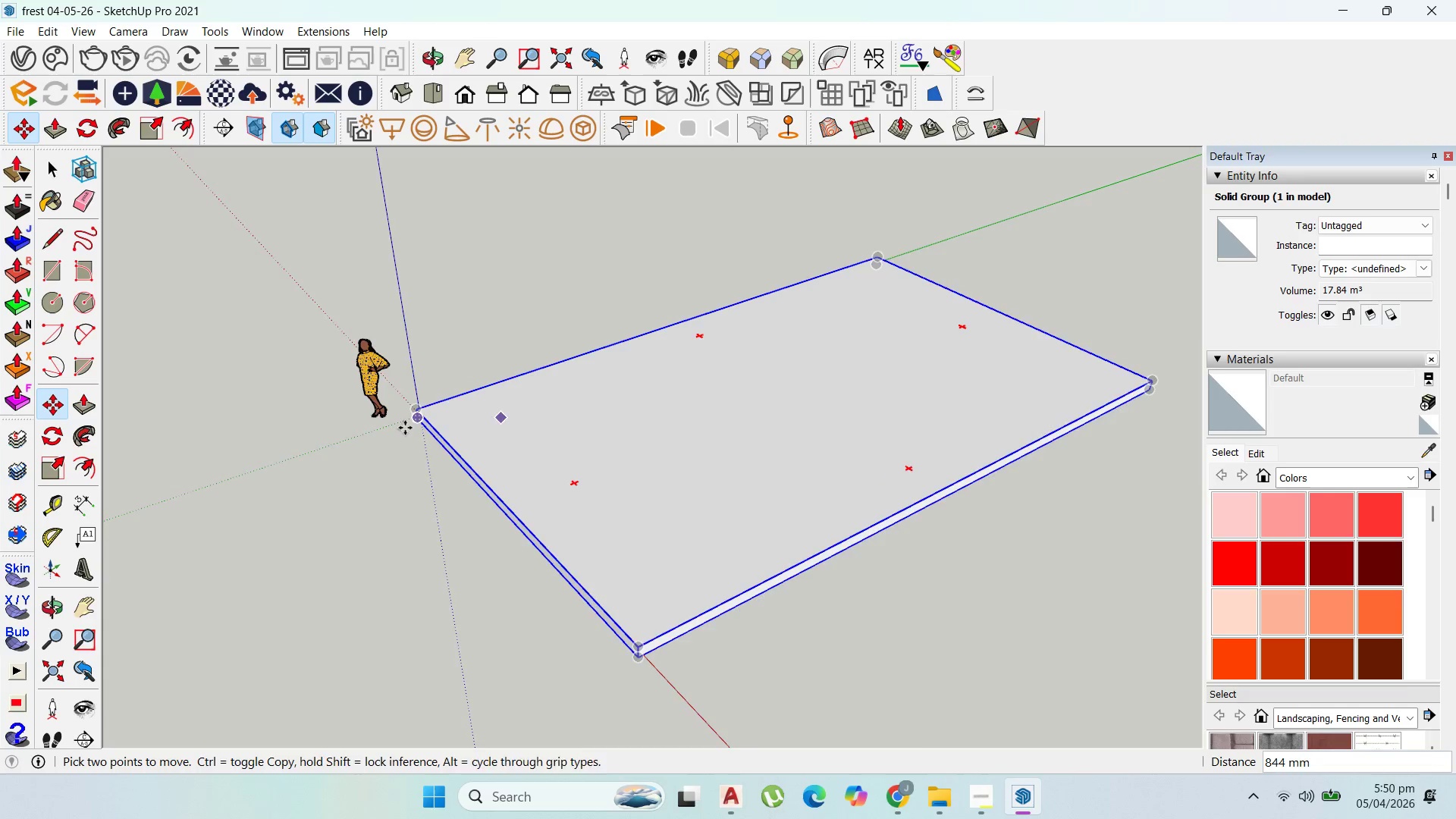 
scroll: coordinate [439, 418], scroll_direction: up, amount: 14.0
 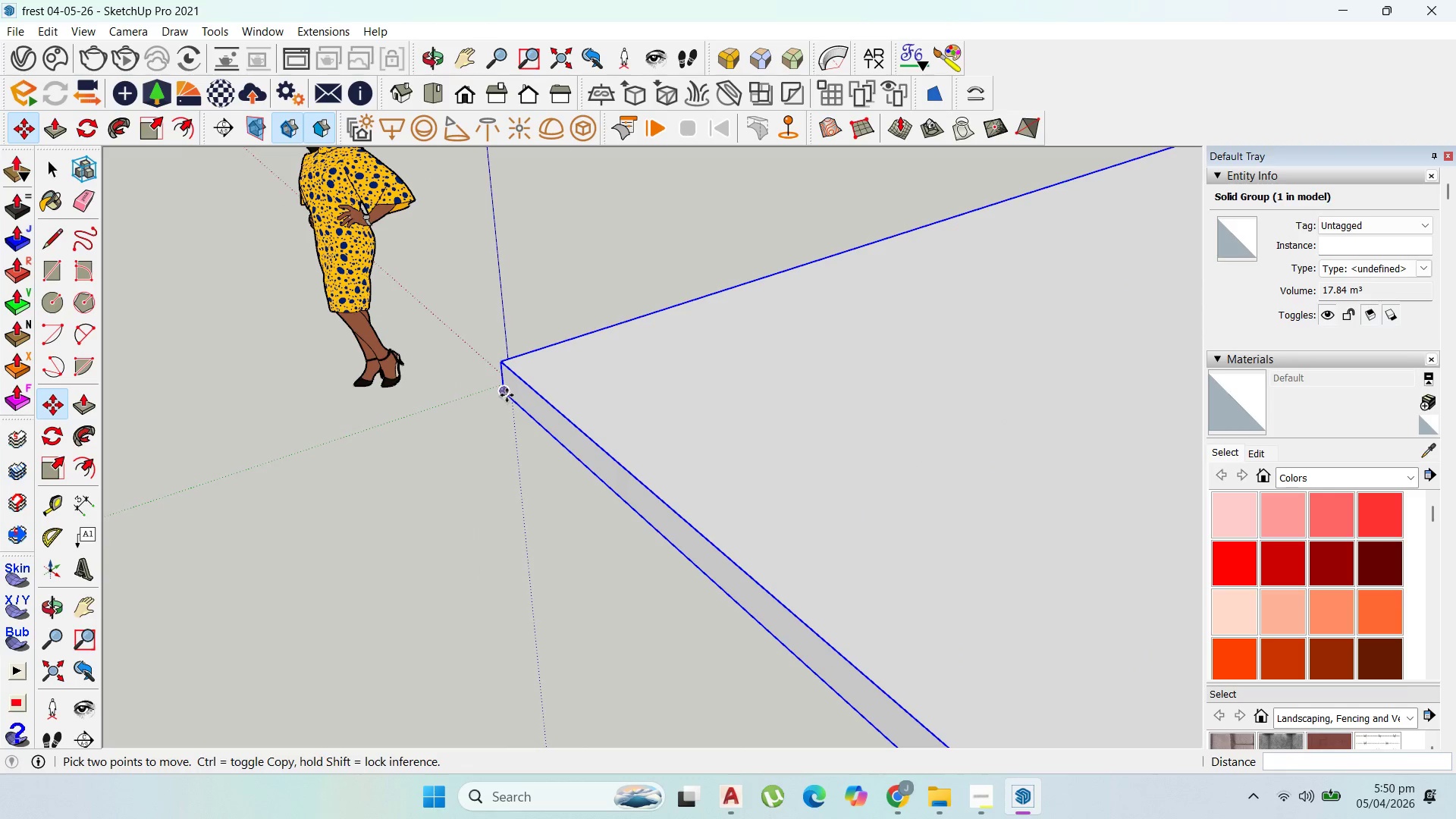 
left_click_drag(start_coordinate=[507, 395], to_coordinate=[510, 389])
 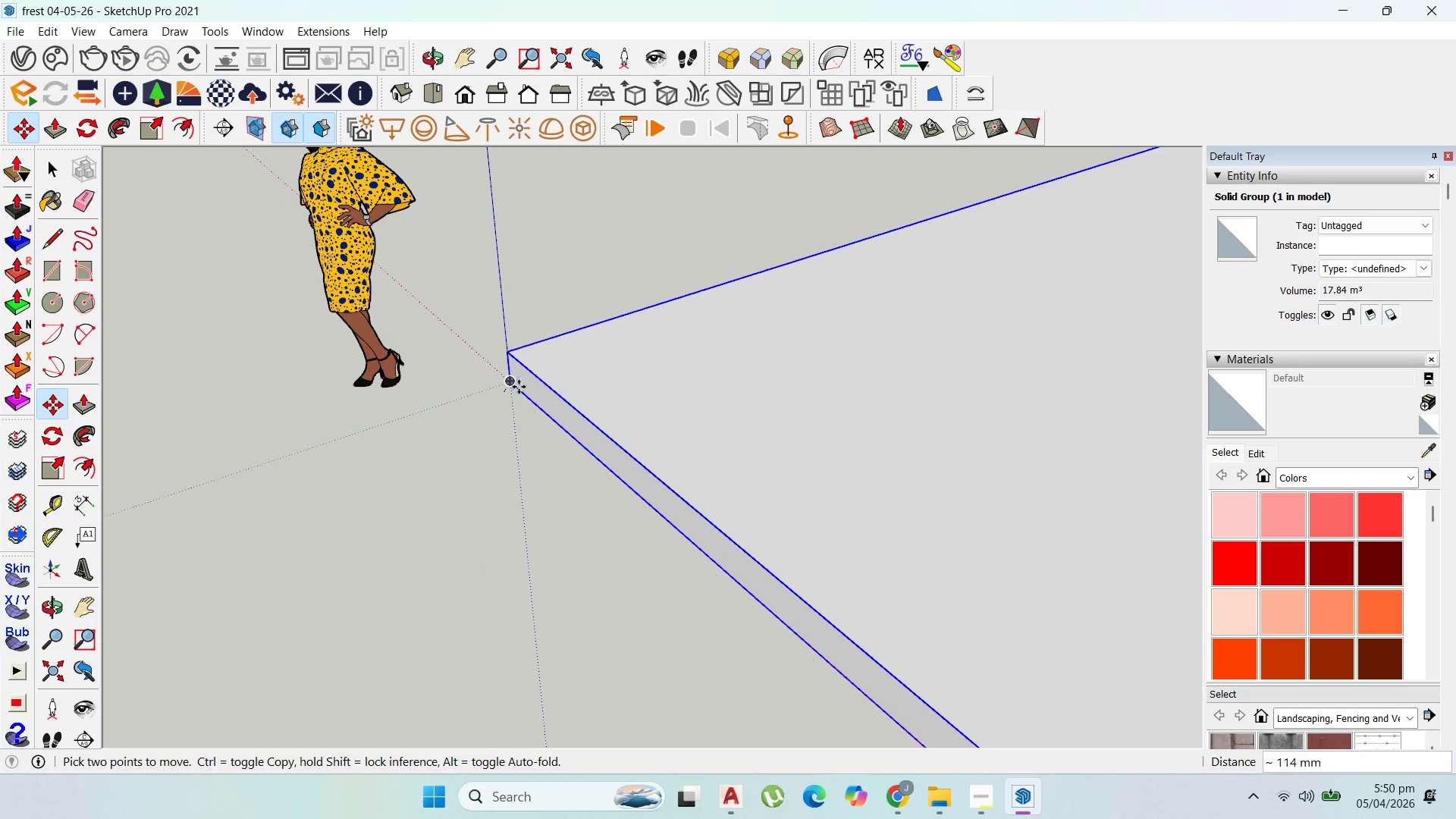 
left_click_drag(start_coordinate=[514, 387], to_coordinate=[509, 384])
 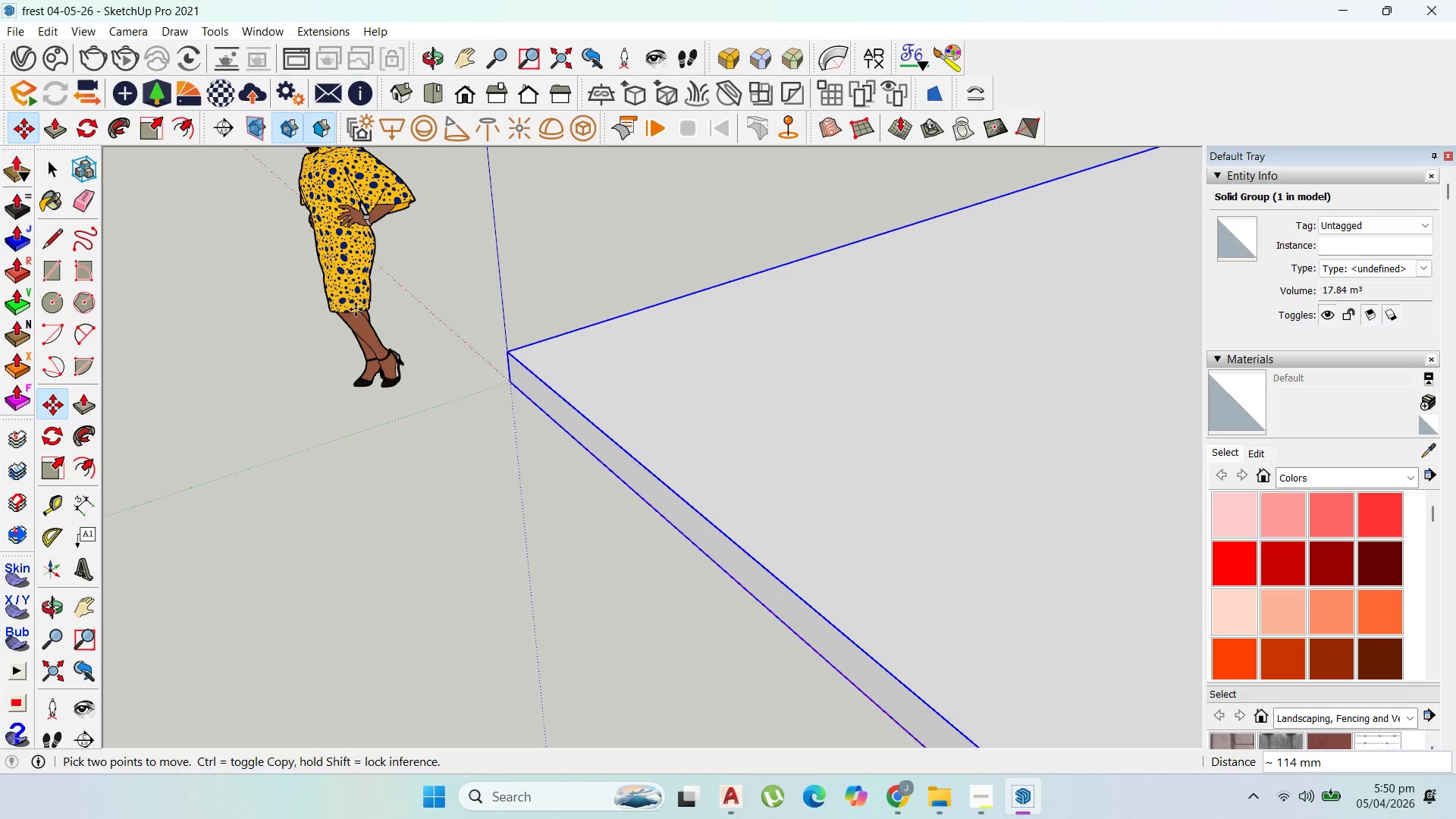 
scroll: coordinate [410, 409], scroll_direction: down, amount: 18.0
 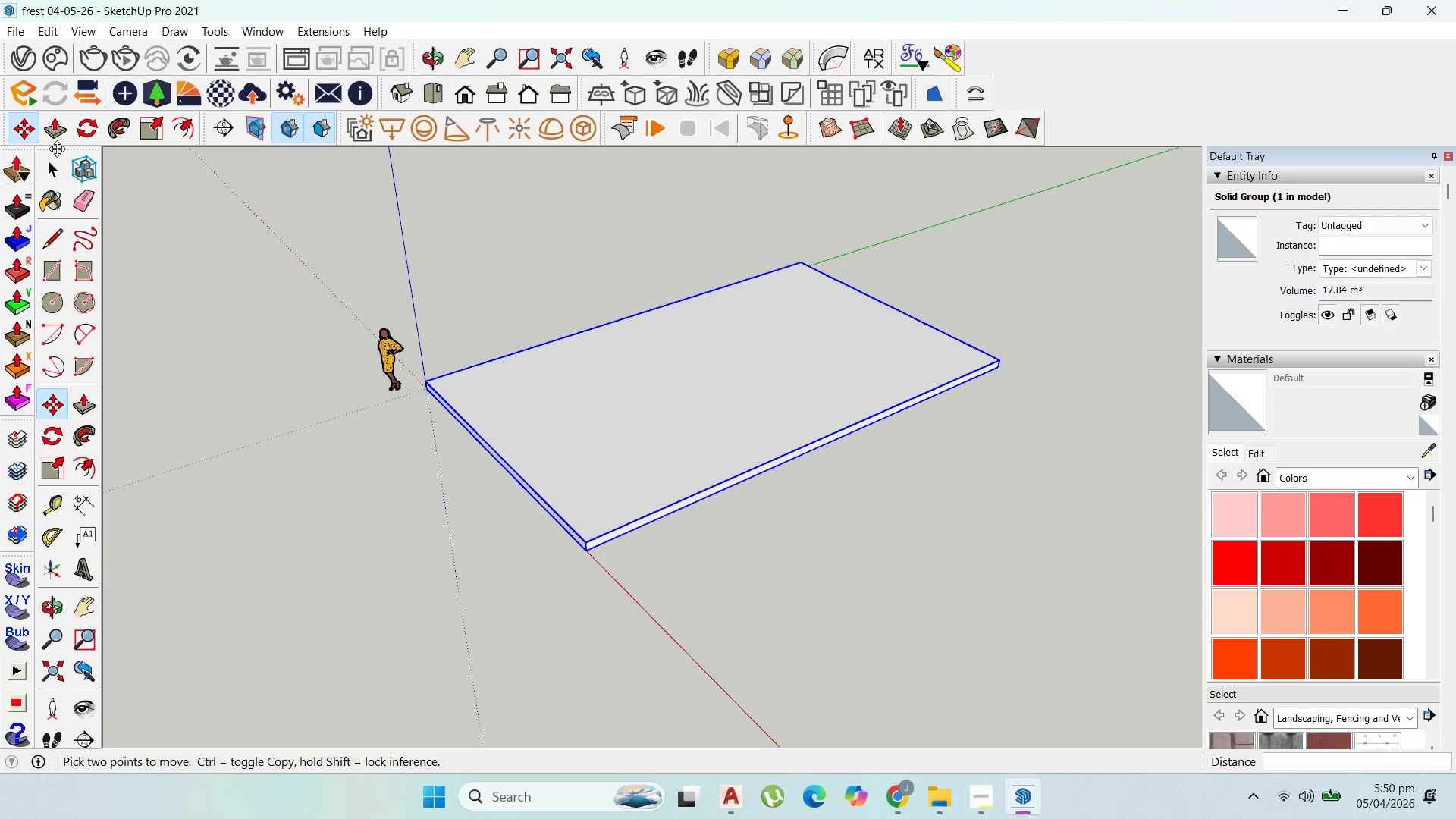 
left_click([55, 160])
 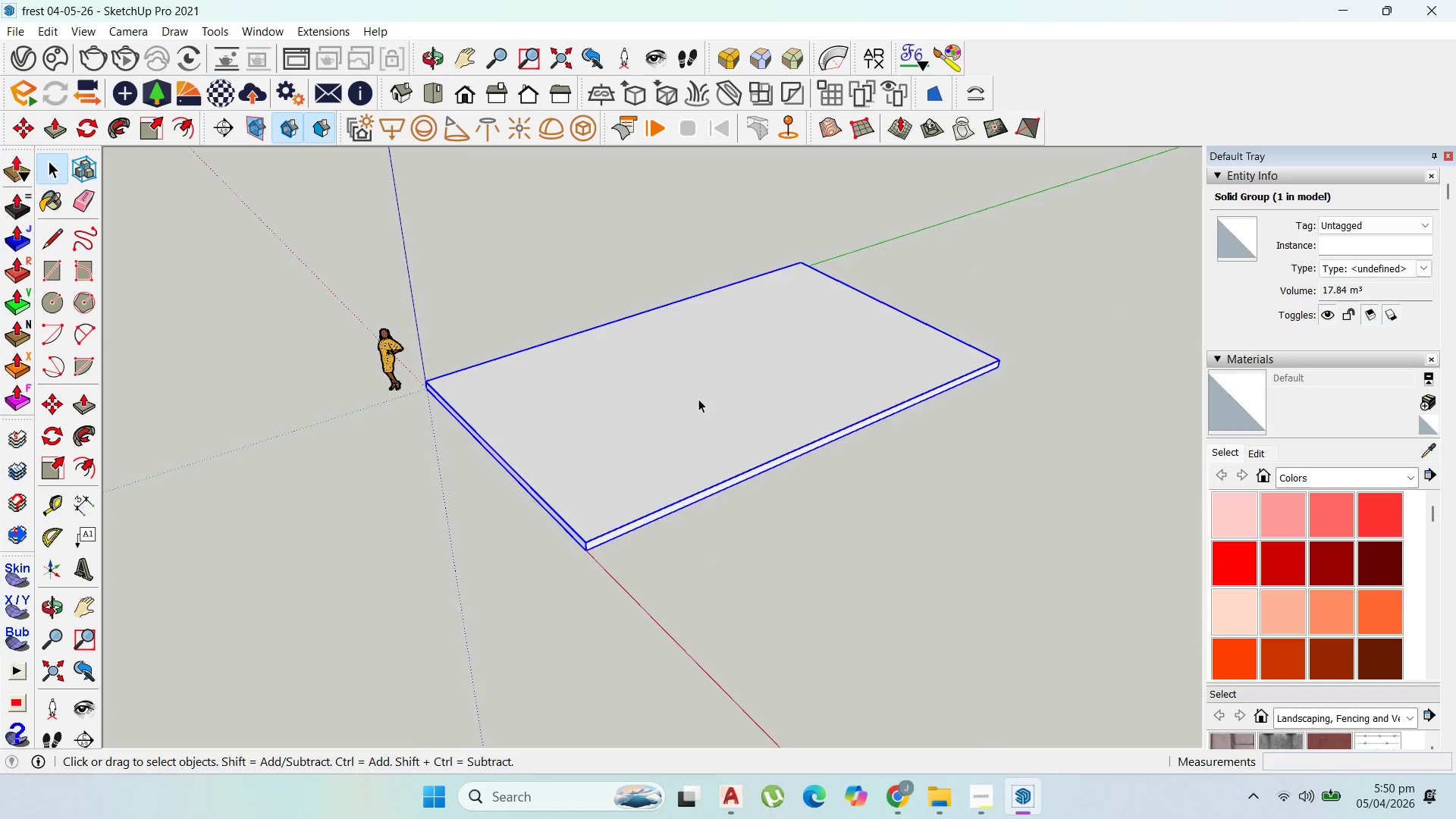 
scroll: coordinate [896, 469], scroll_direction: down, amount: 2.0
 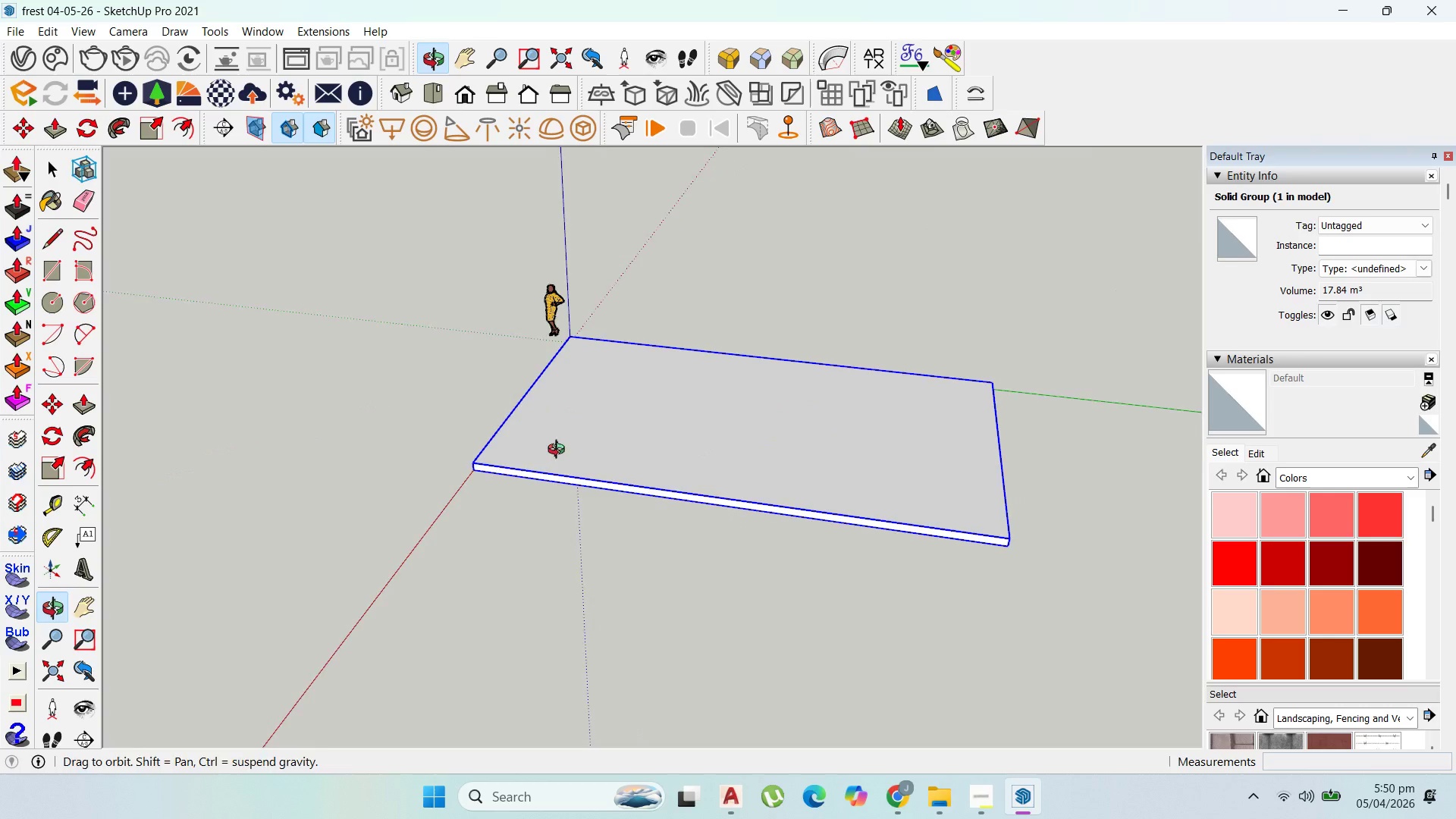 
left_click([696, 463])
 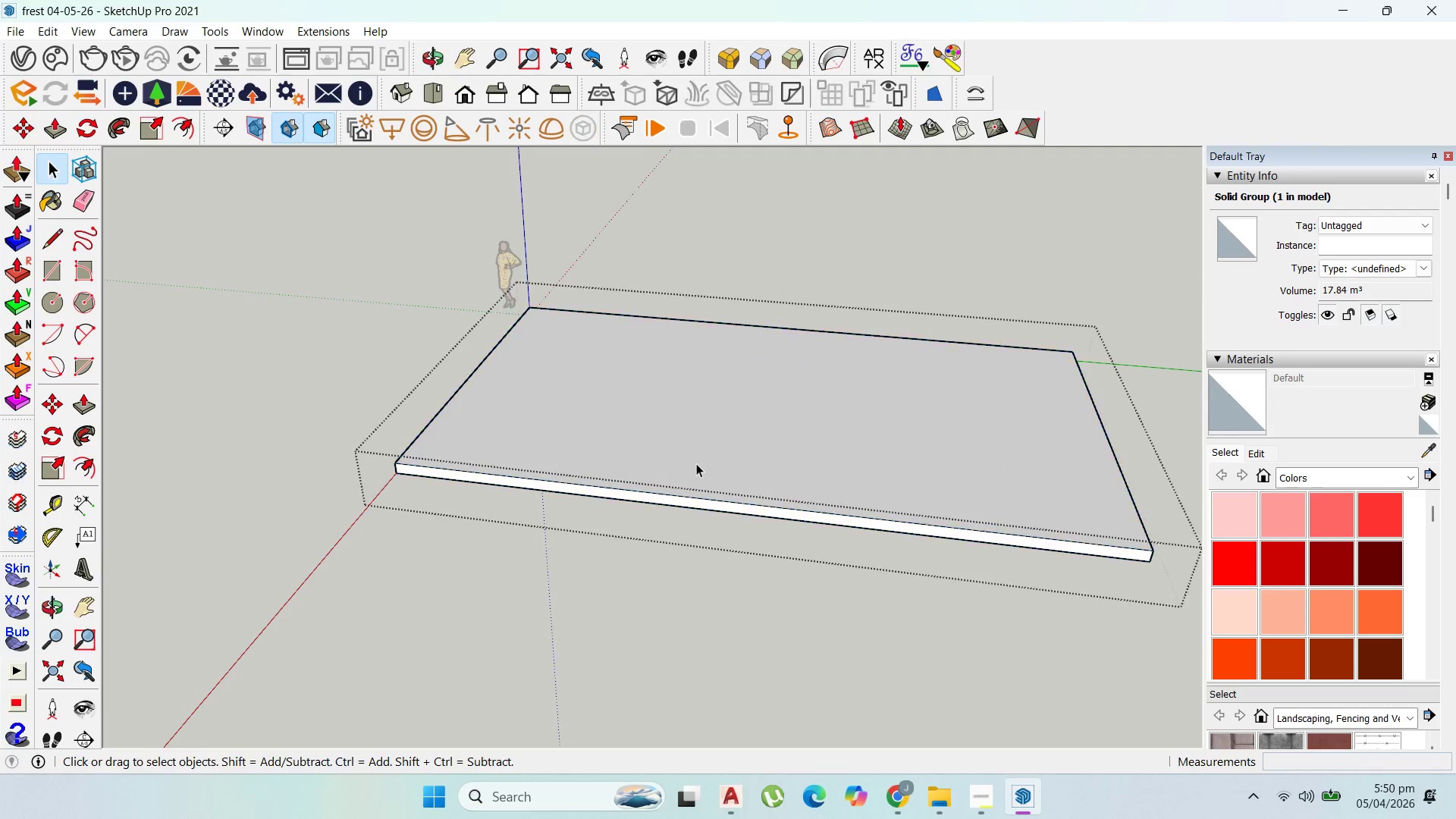 
scroll: coordinate [696, 463], scroll_direction: up, amount: 3.0
 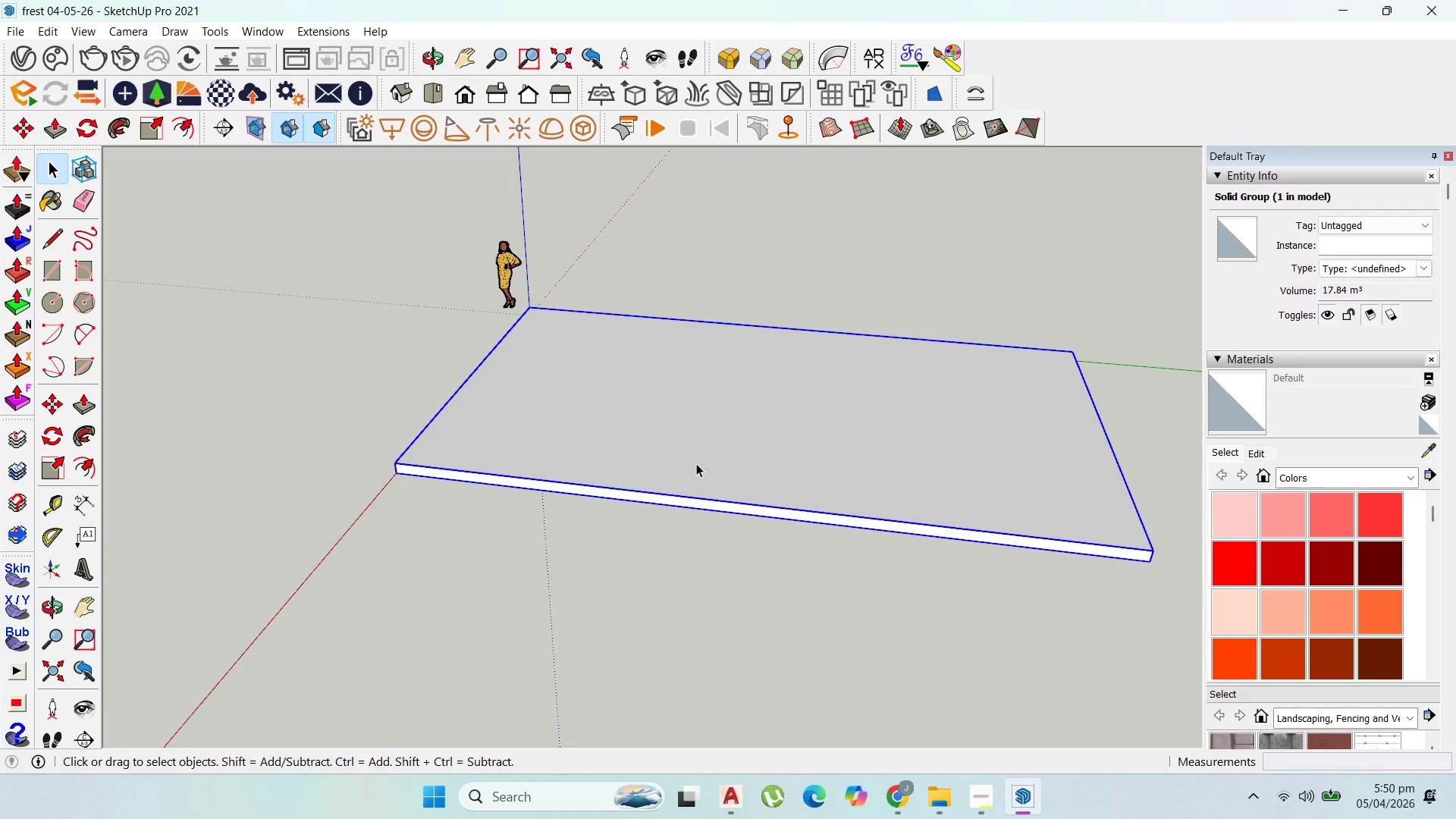 
double_click([696, 463])
 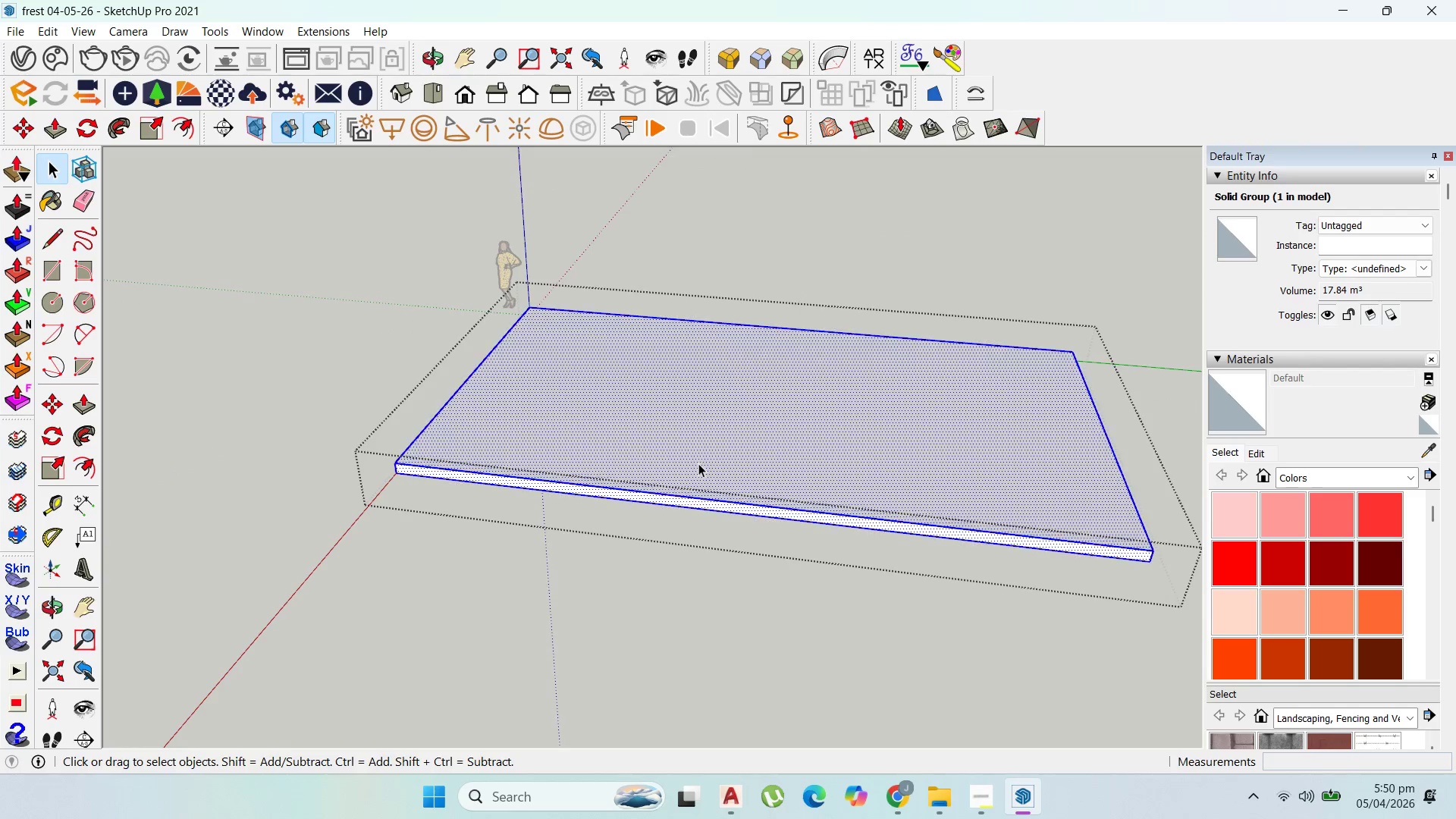 
triple_click([698, 463])
 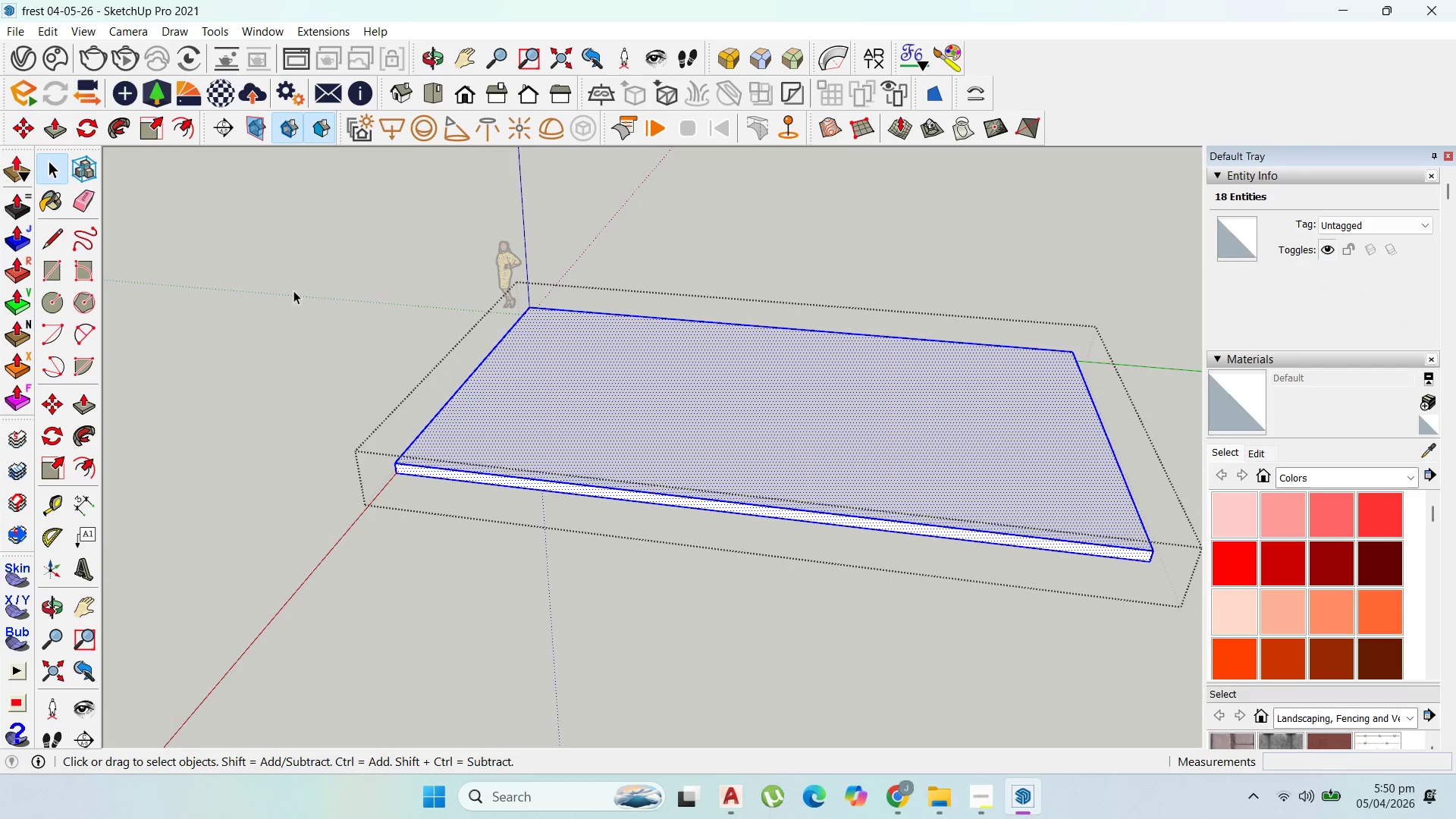 
scroll: coordinate [280, 282], scroll_direction: up, amount: 1.0
 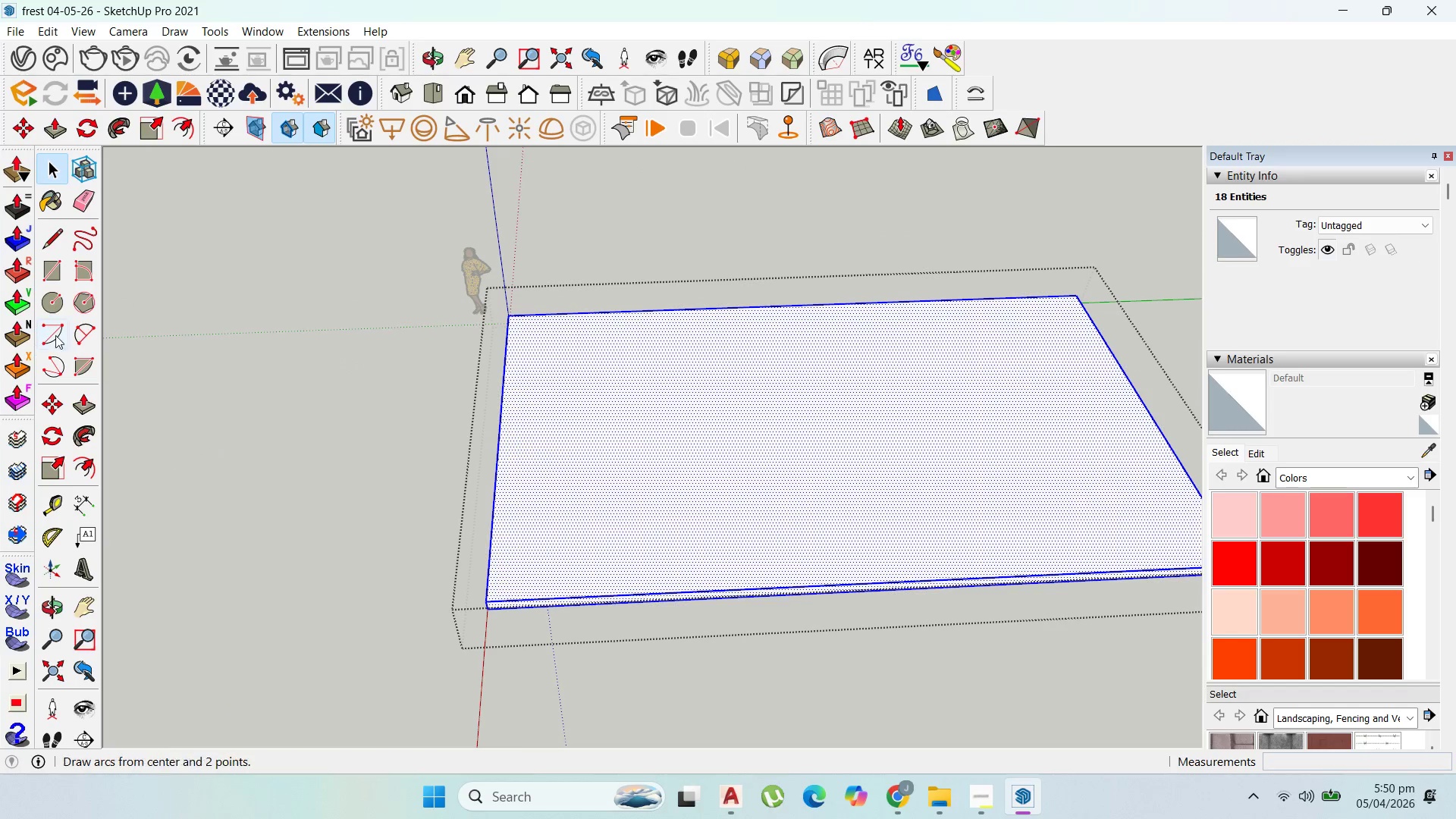 
left_click_drag(start_coordinate=[89, 460], to_coordinate=[95, 460])
 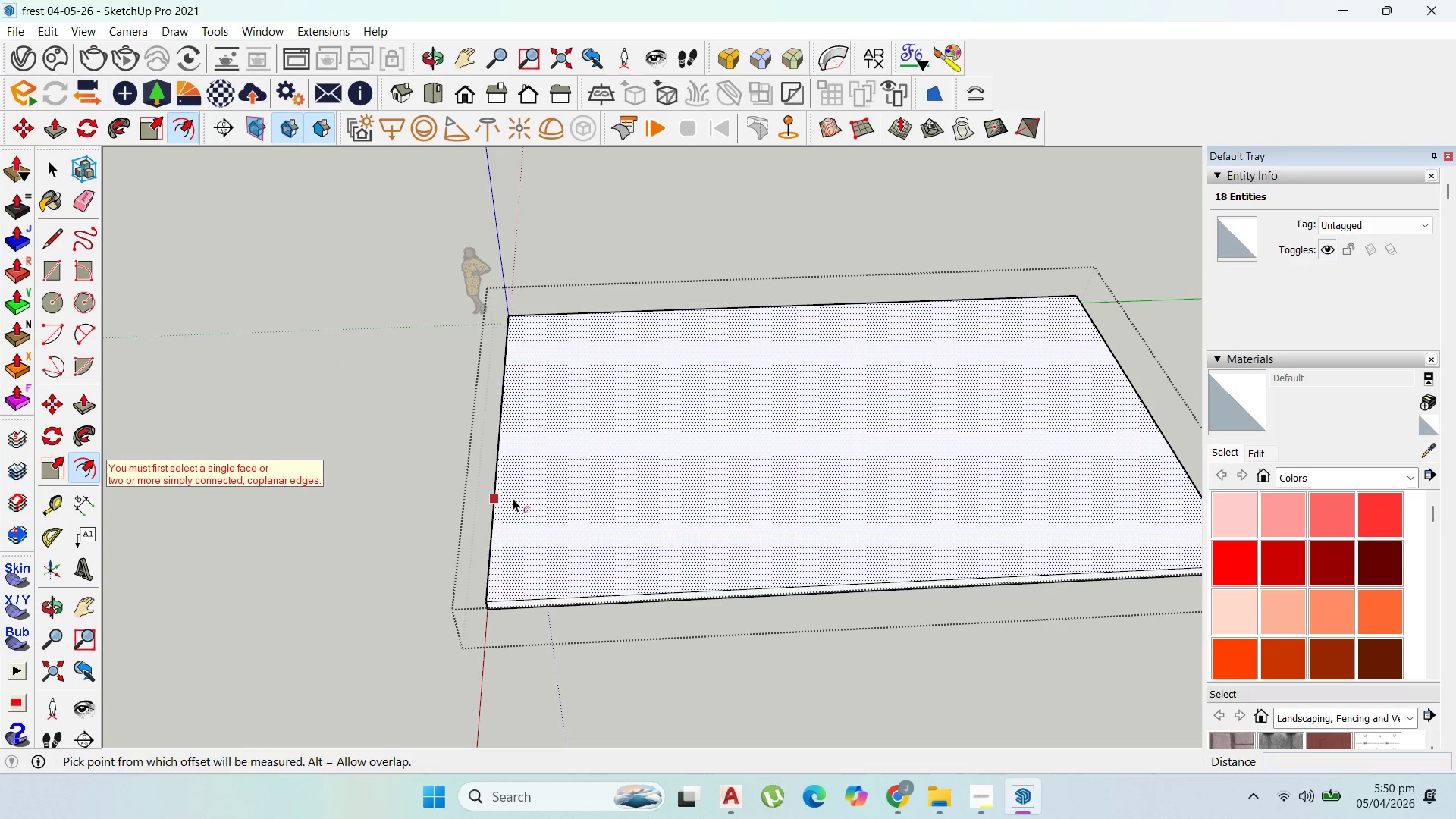 
left_click_drag(start_coordinate=[513, 498], to_coordinate=[532, 505])
 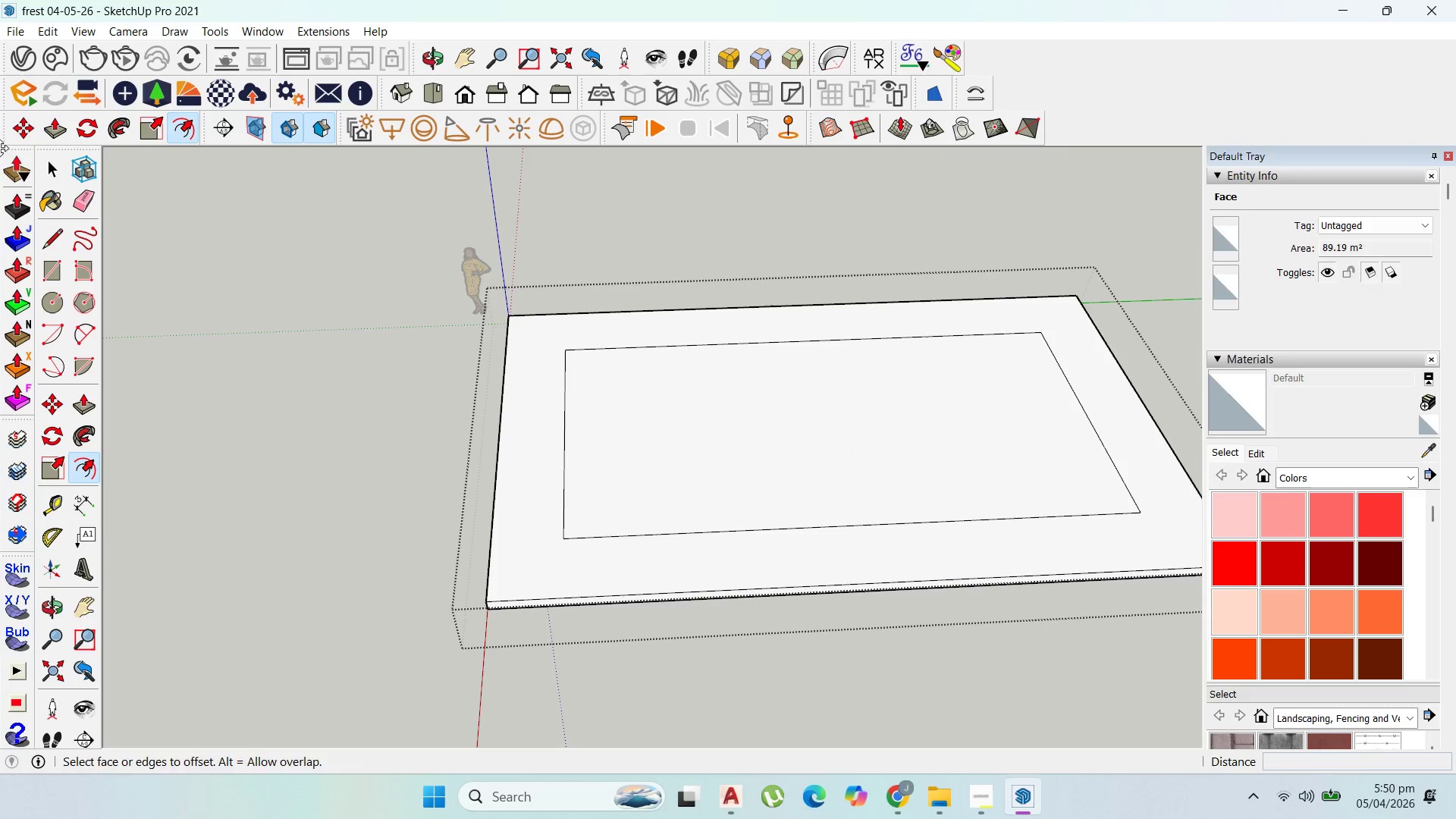 
type(1200)
 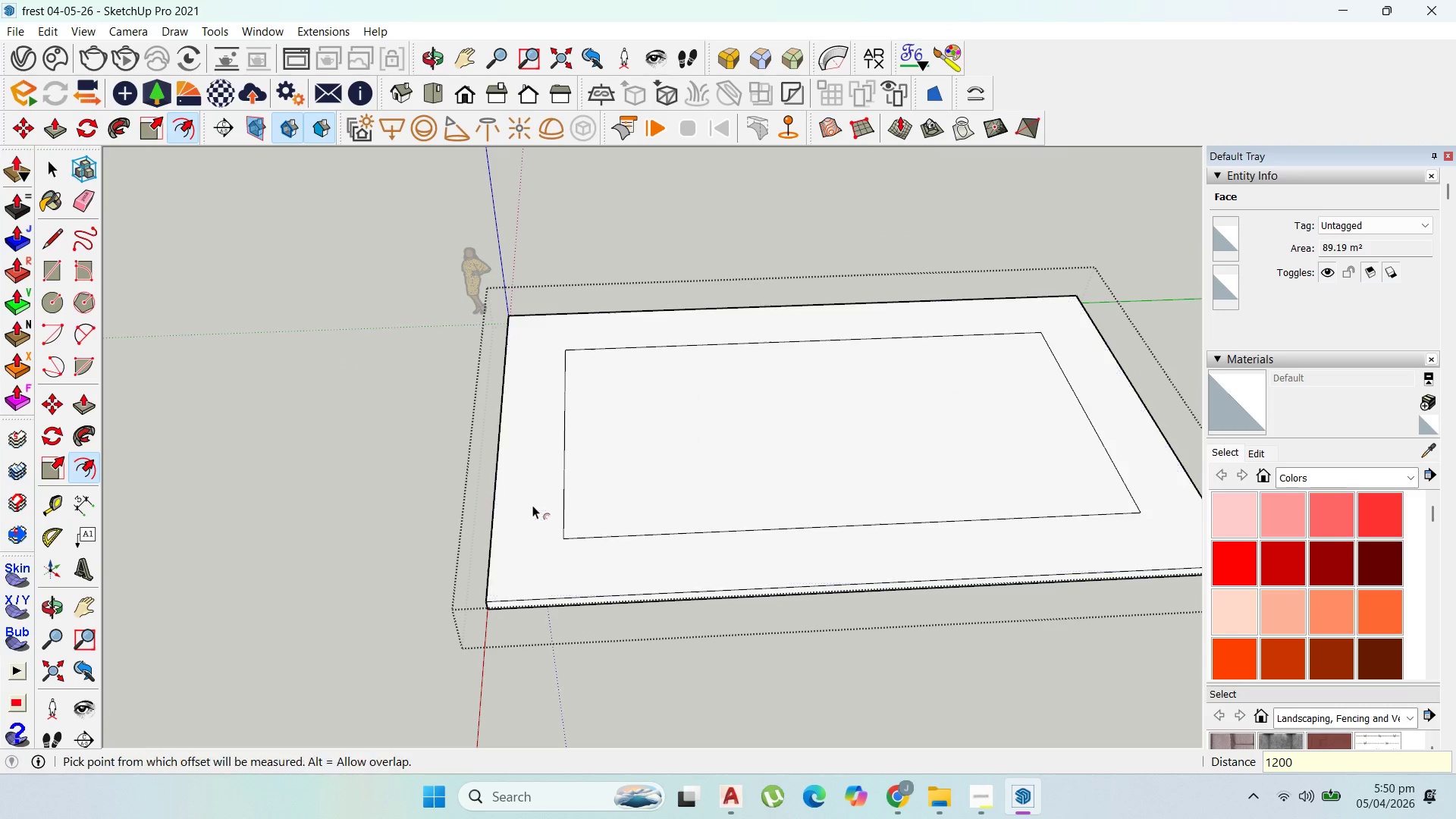 
key(Enter)
 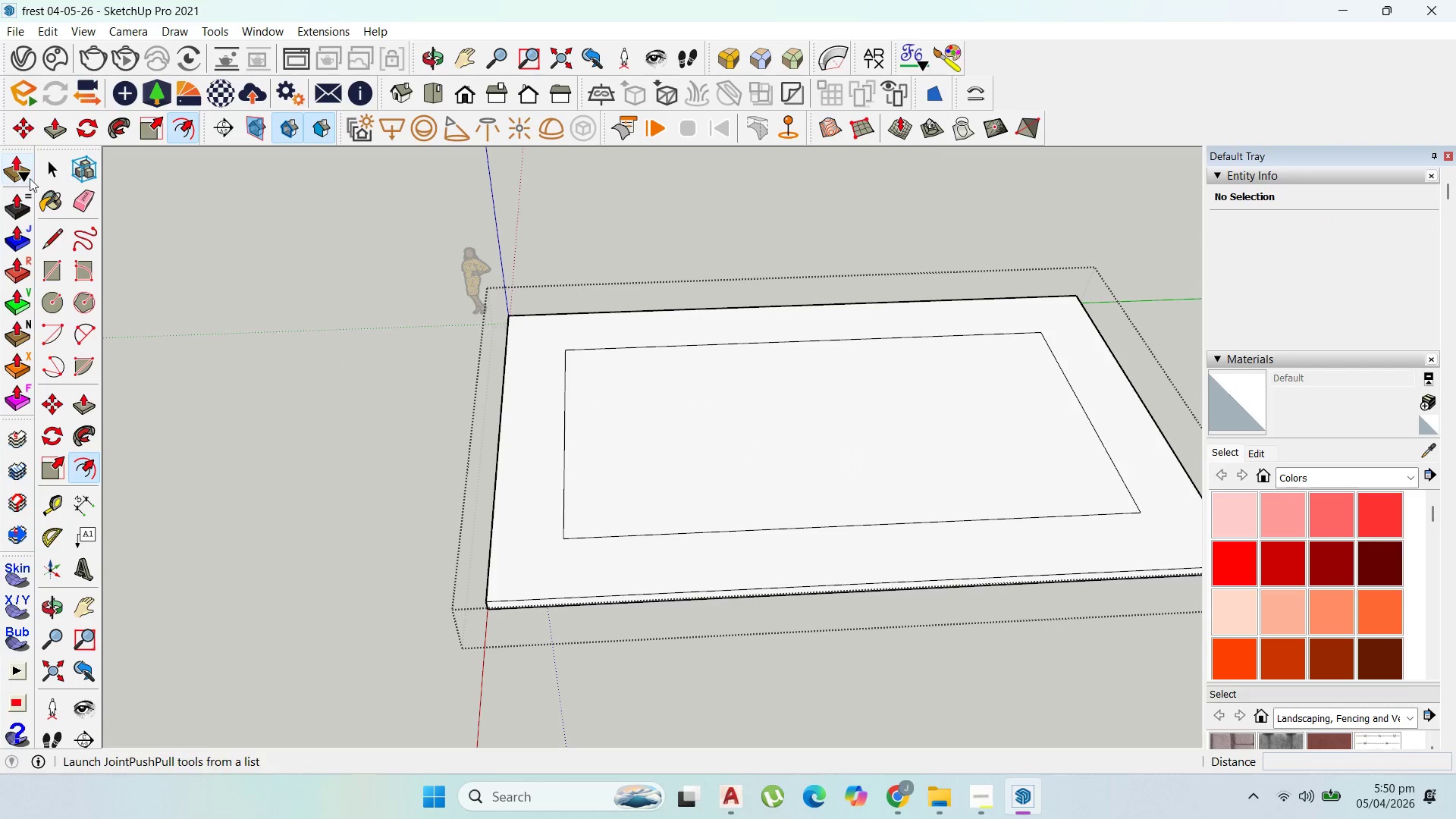 
key(Escape)
 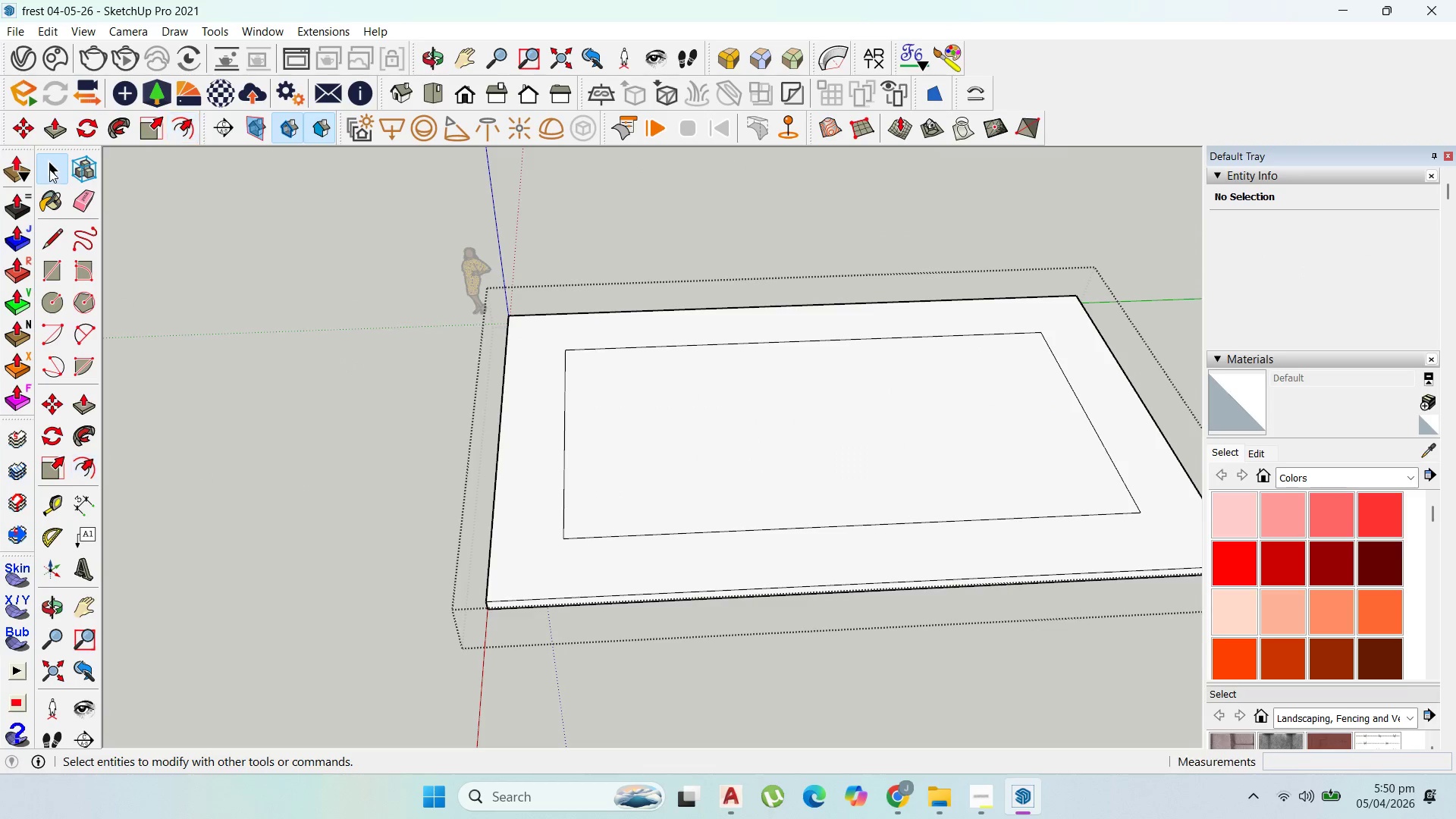 
key(Escape)
 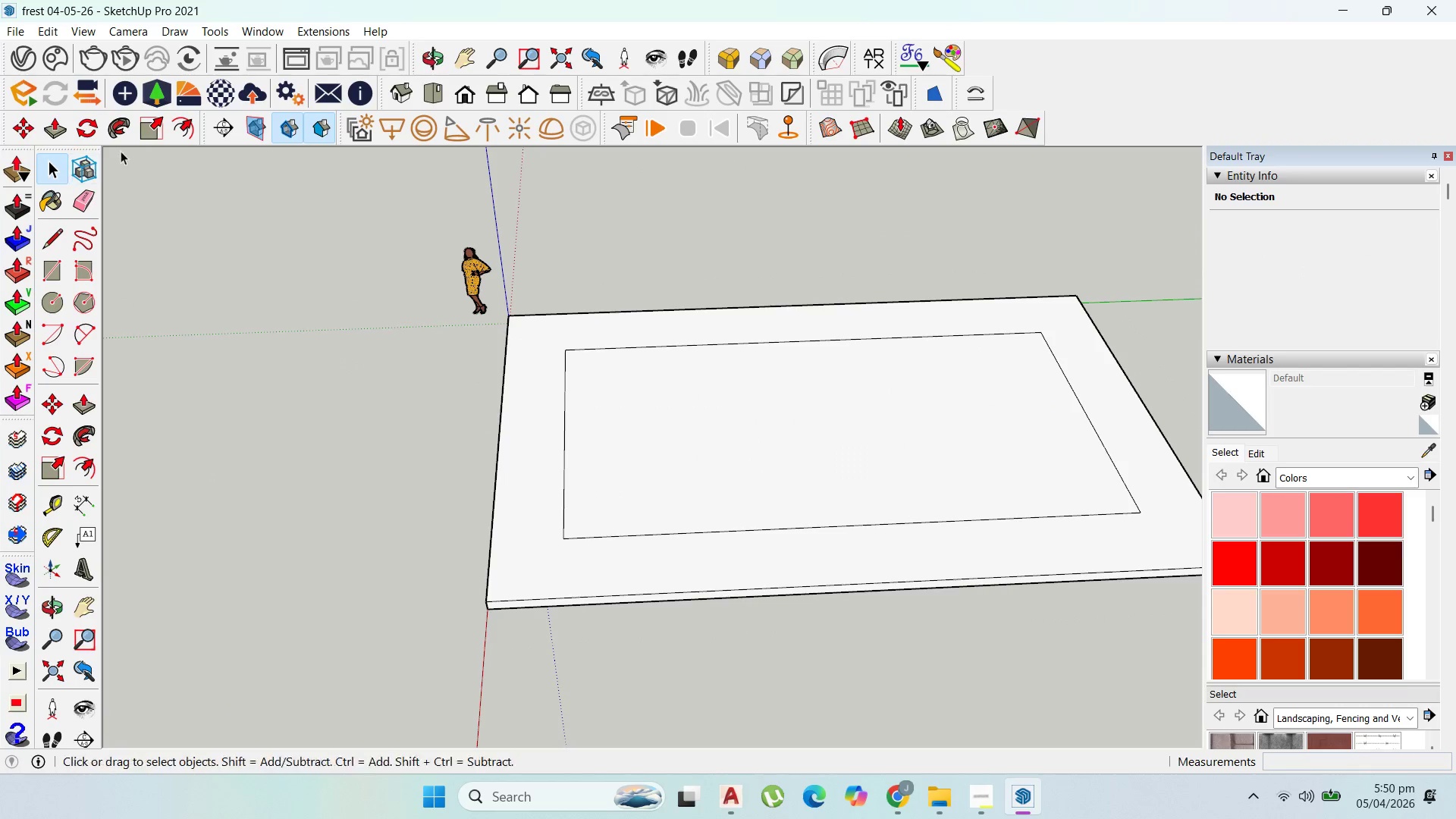 
key(Escape)
 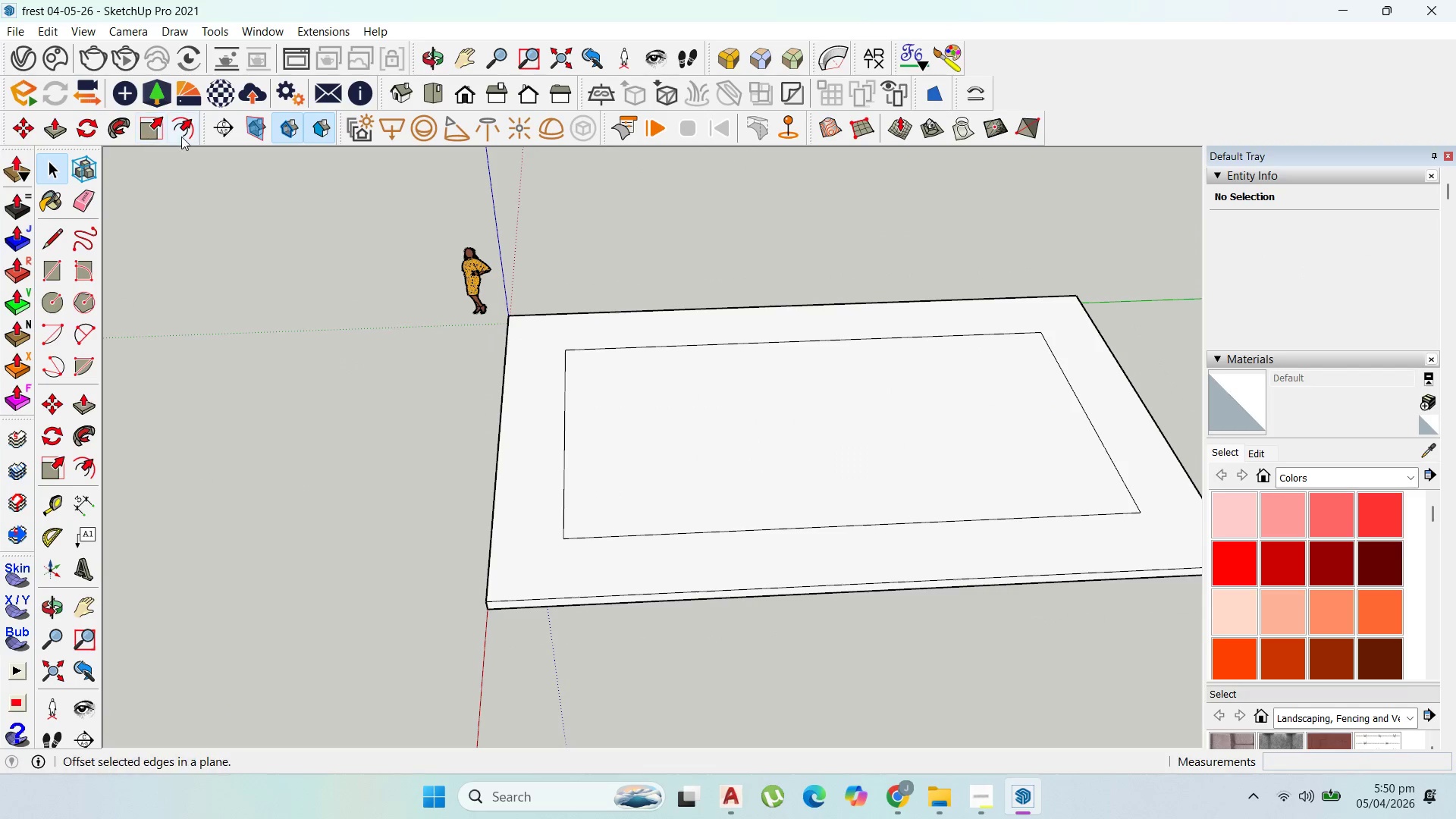 
key(Escape)
 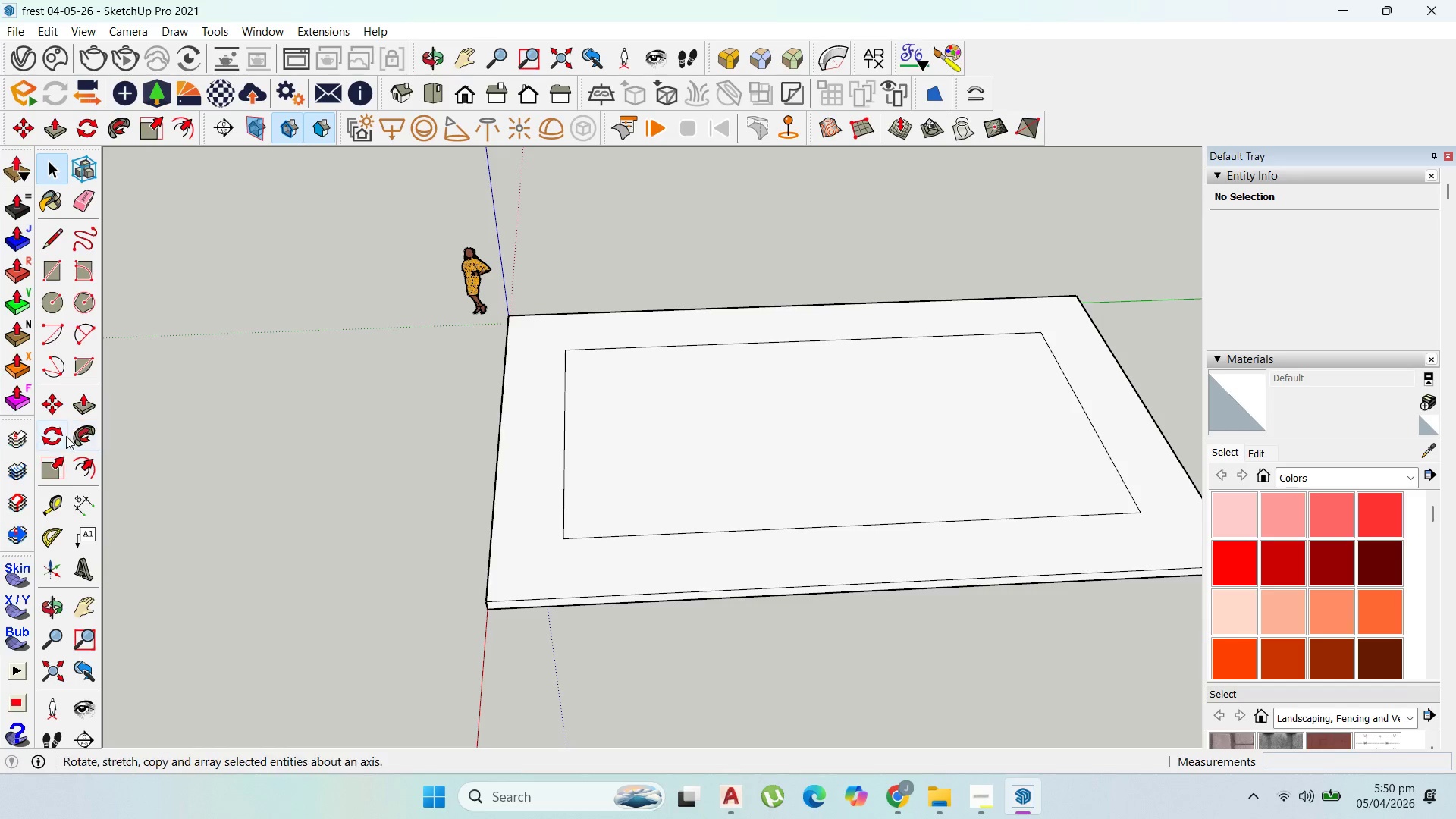 
left_click_drag(start_coordinate=[45, 504], to_coordinate=[51, 501])
 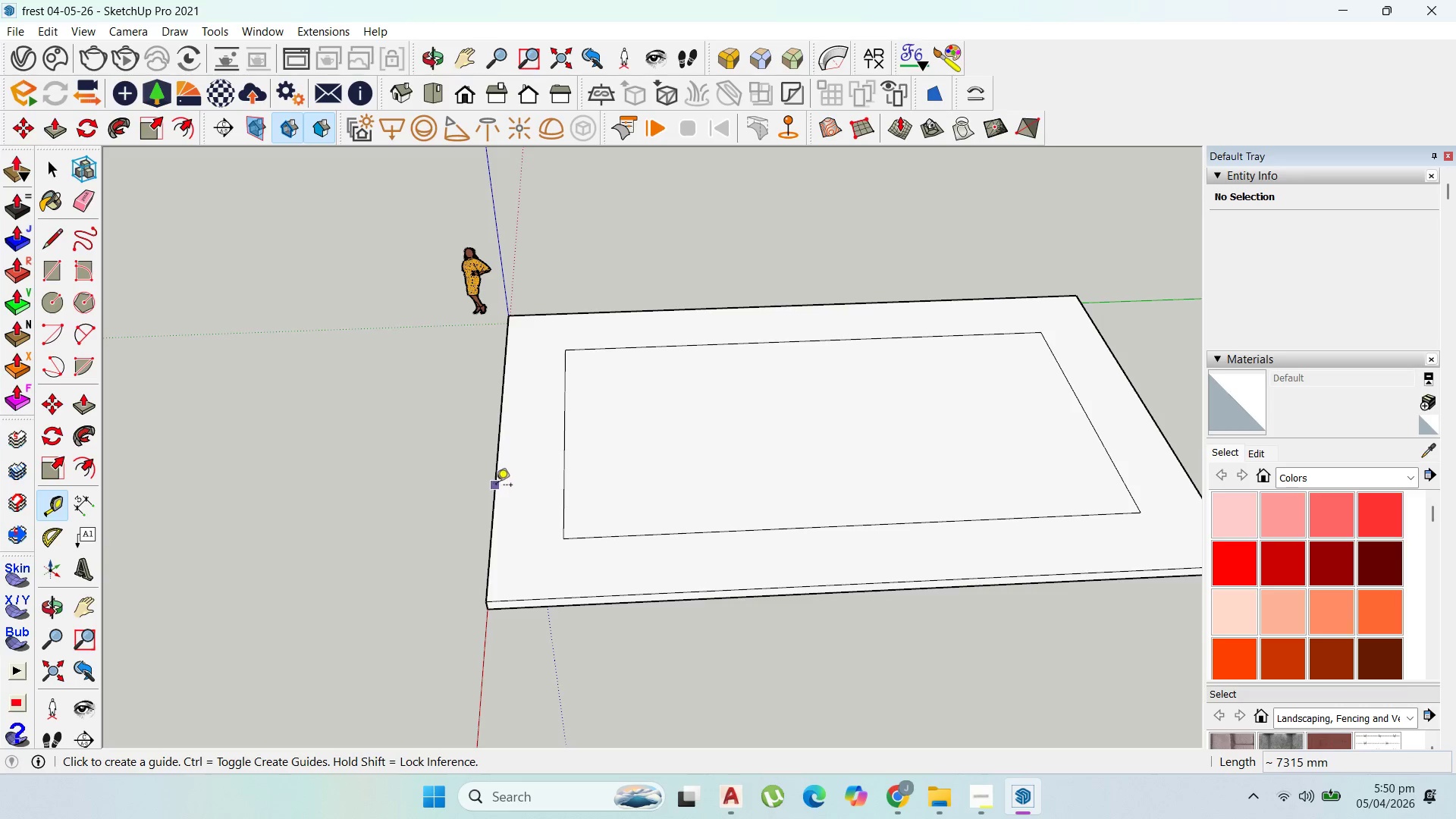 
left_click_drag(start_coordinate=[500, 486], to_coordinate=[538, 480])
 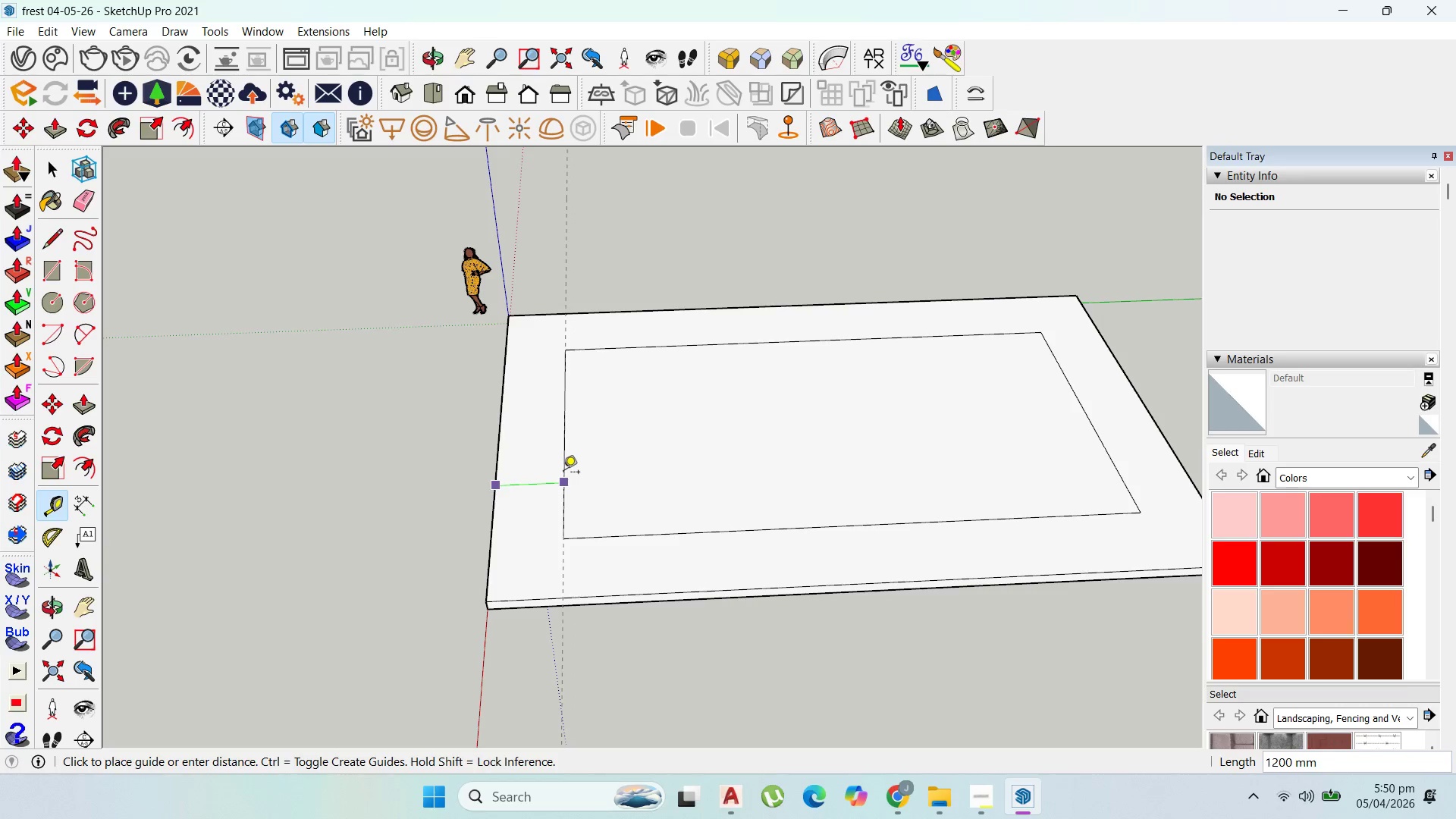 
key(Escape)
 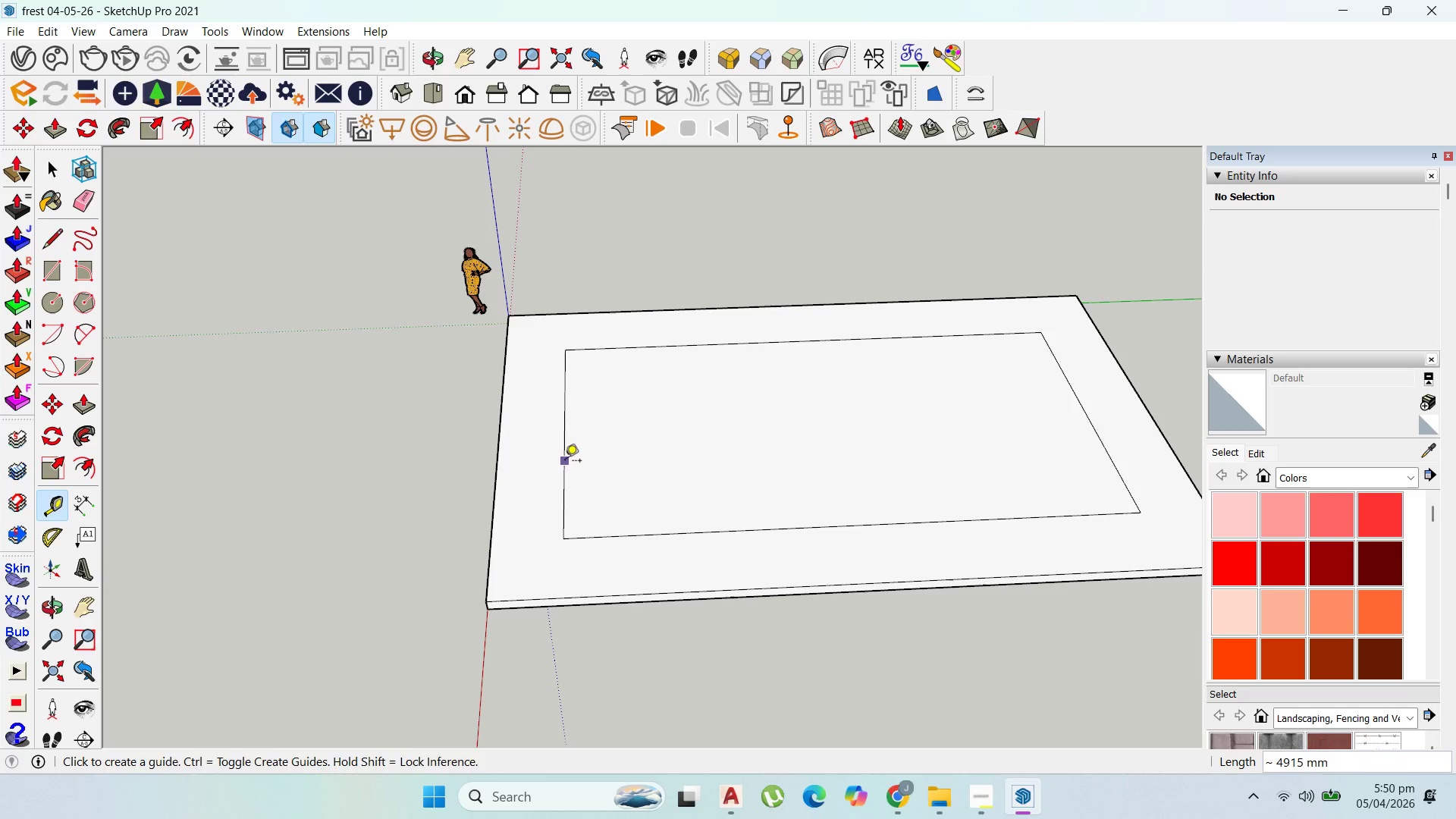 
left_click_drag(start_coordinate=[565, 462], to_coordinate=[573, 462])
 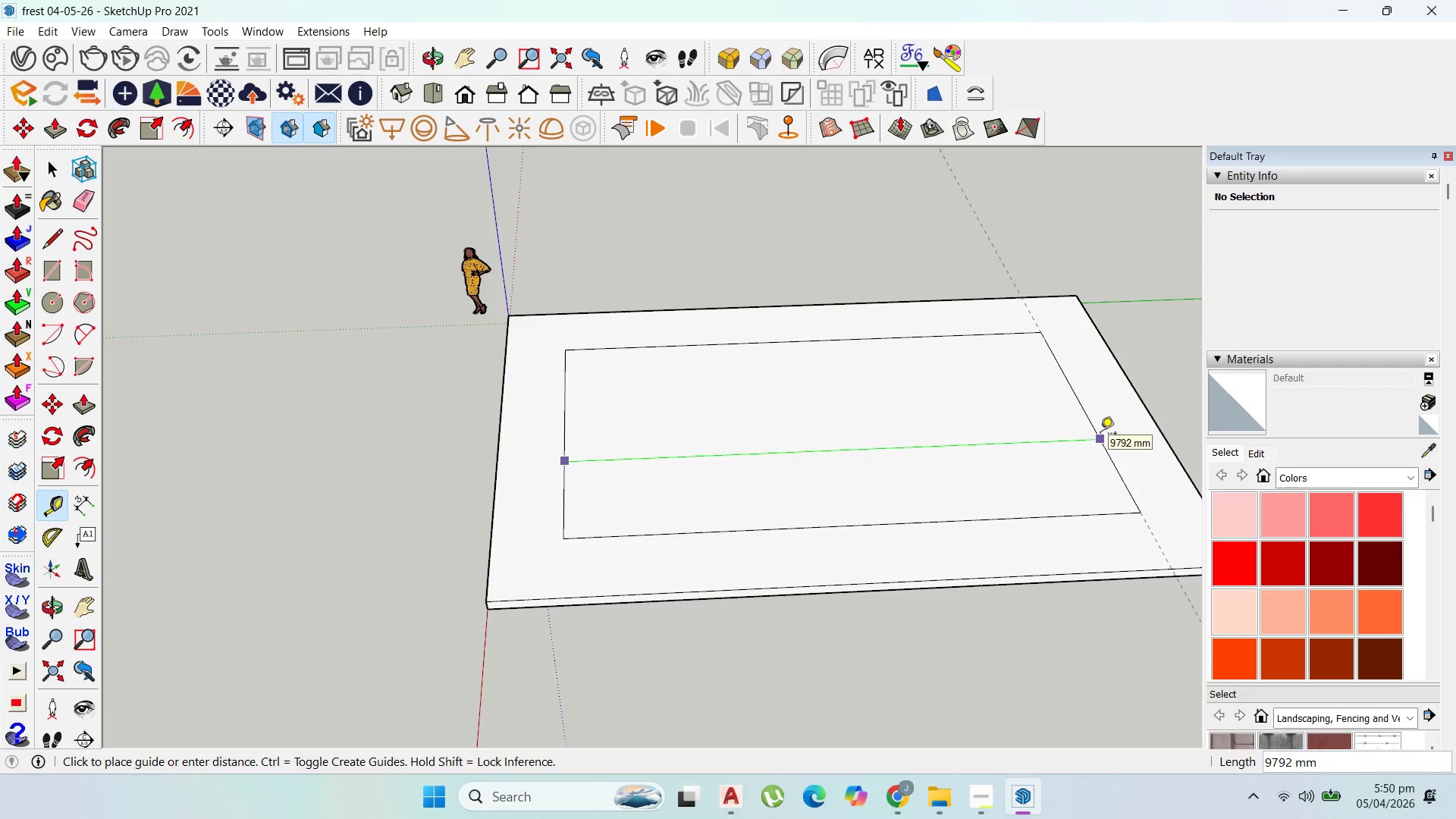 
key(Escape)
 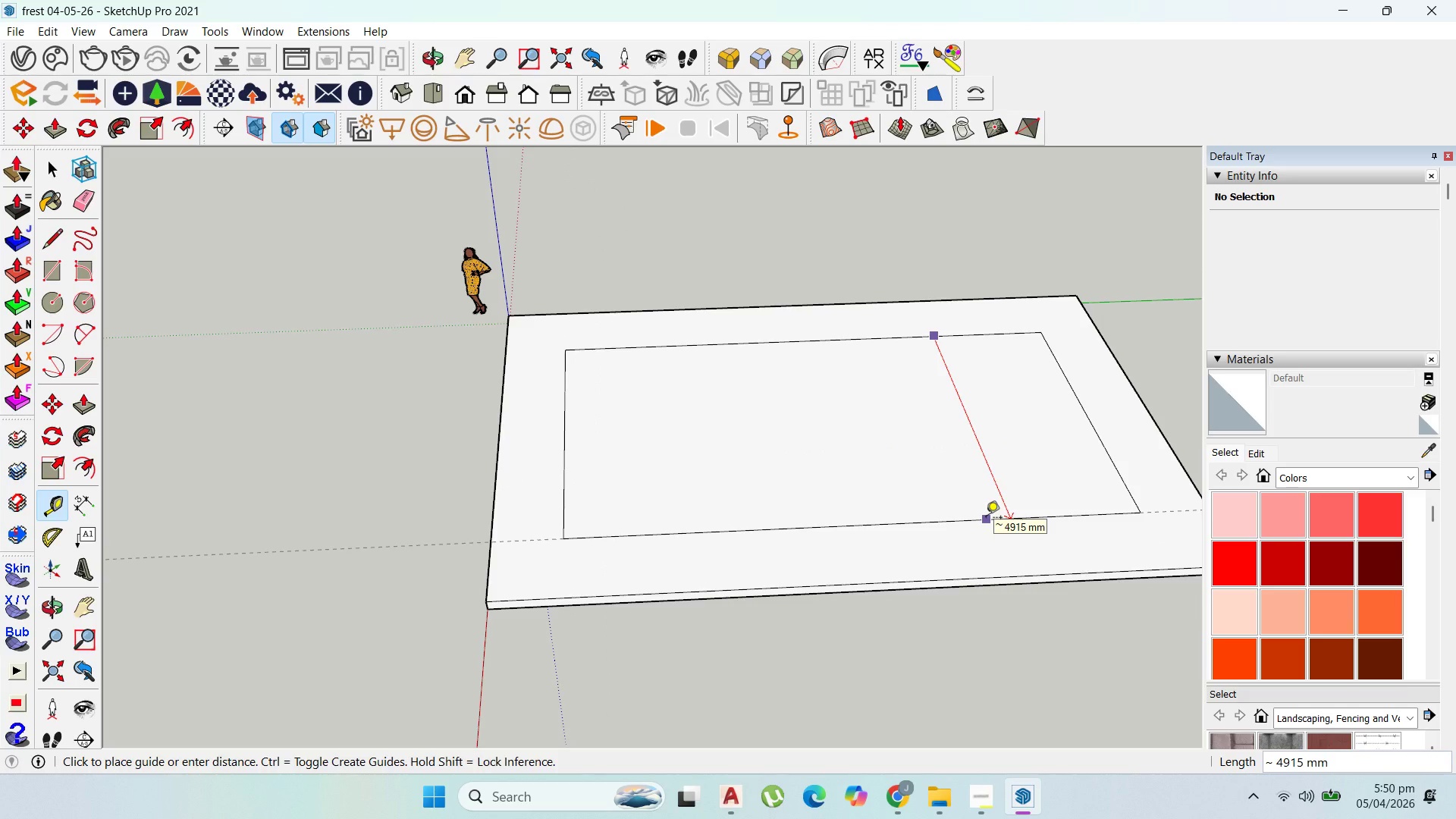 
key(Escape)
 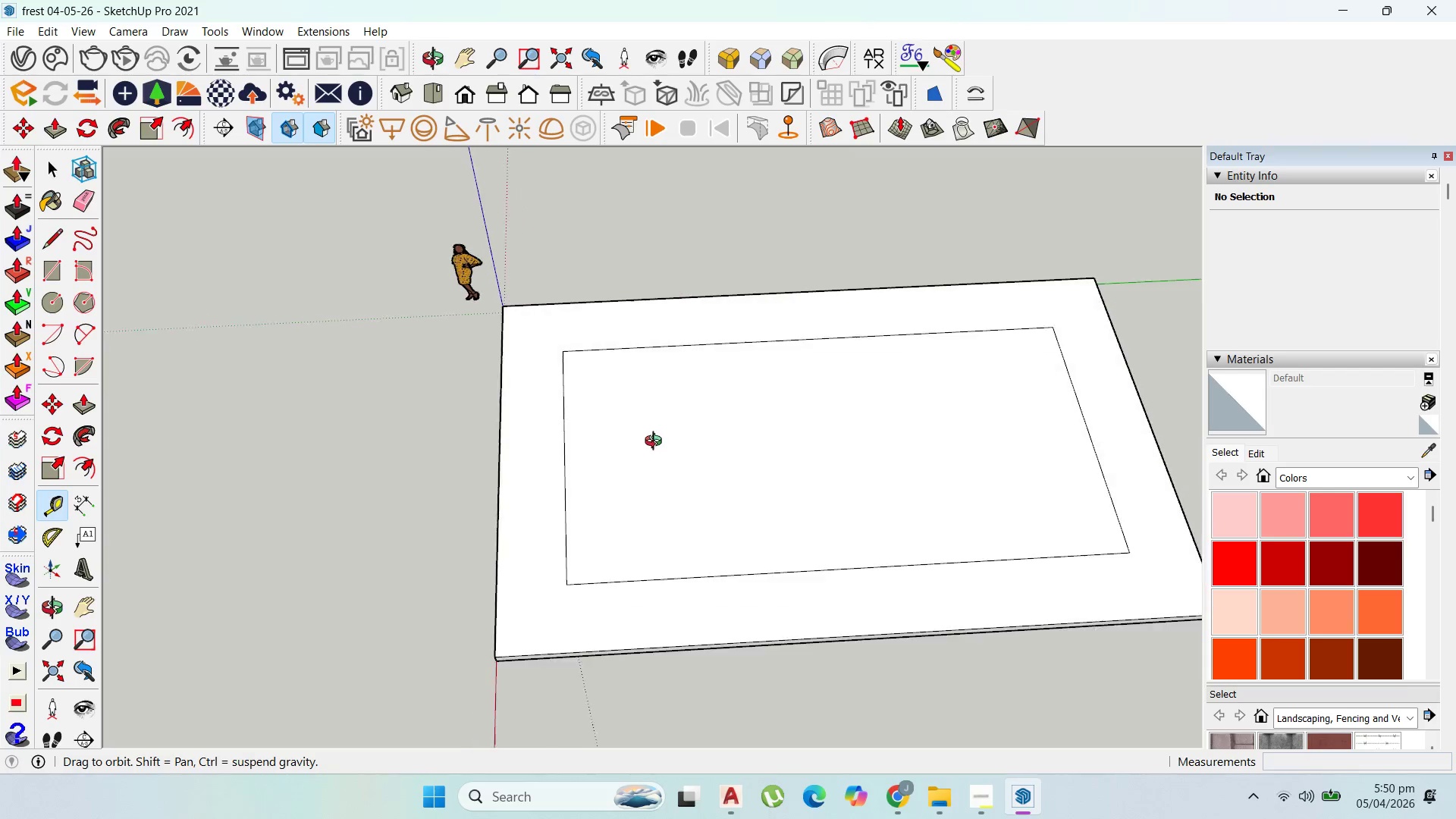 
key(Control+Z)
 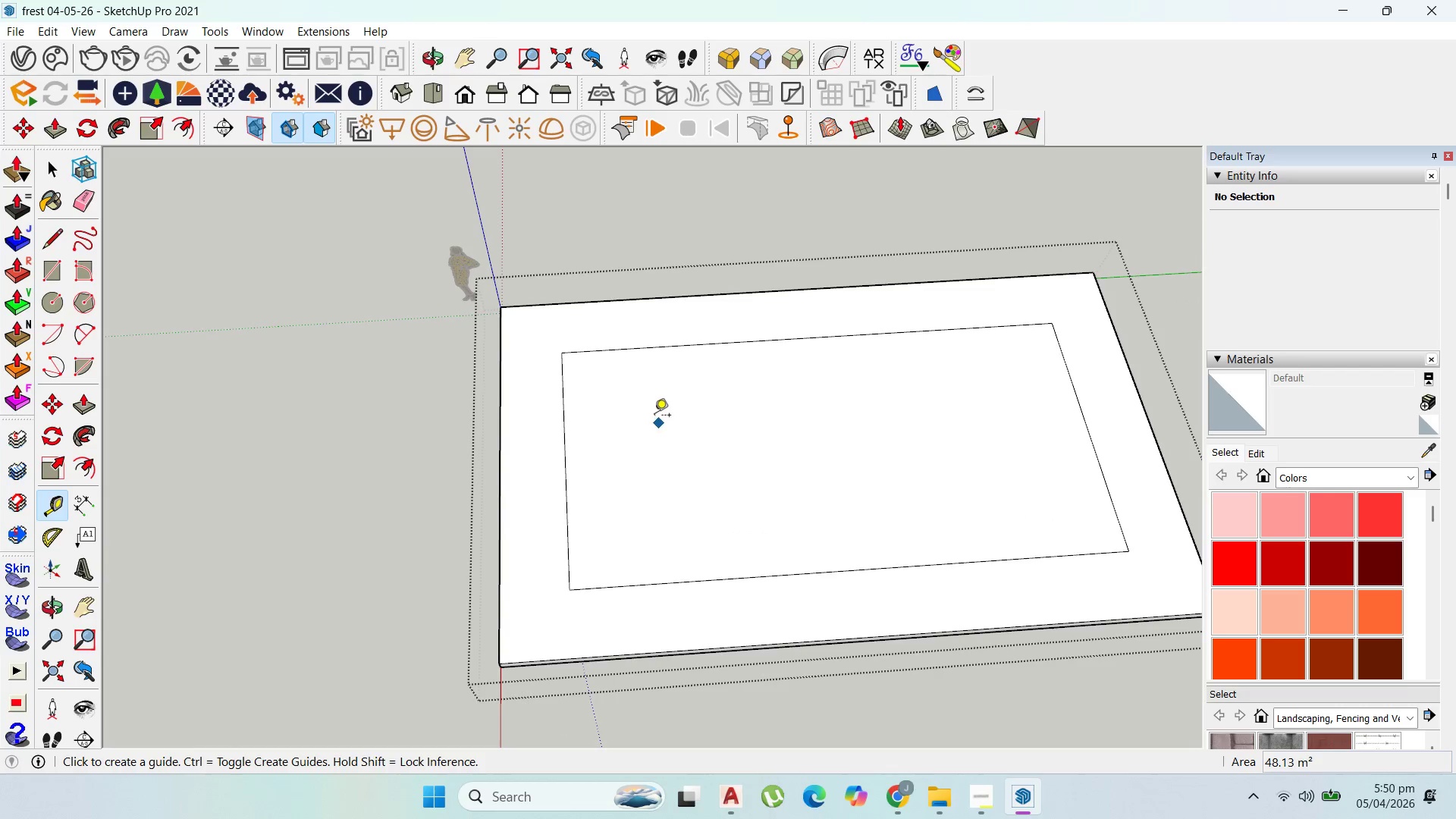 
key(Control+Z)
 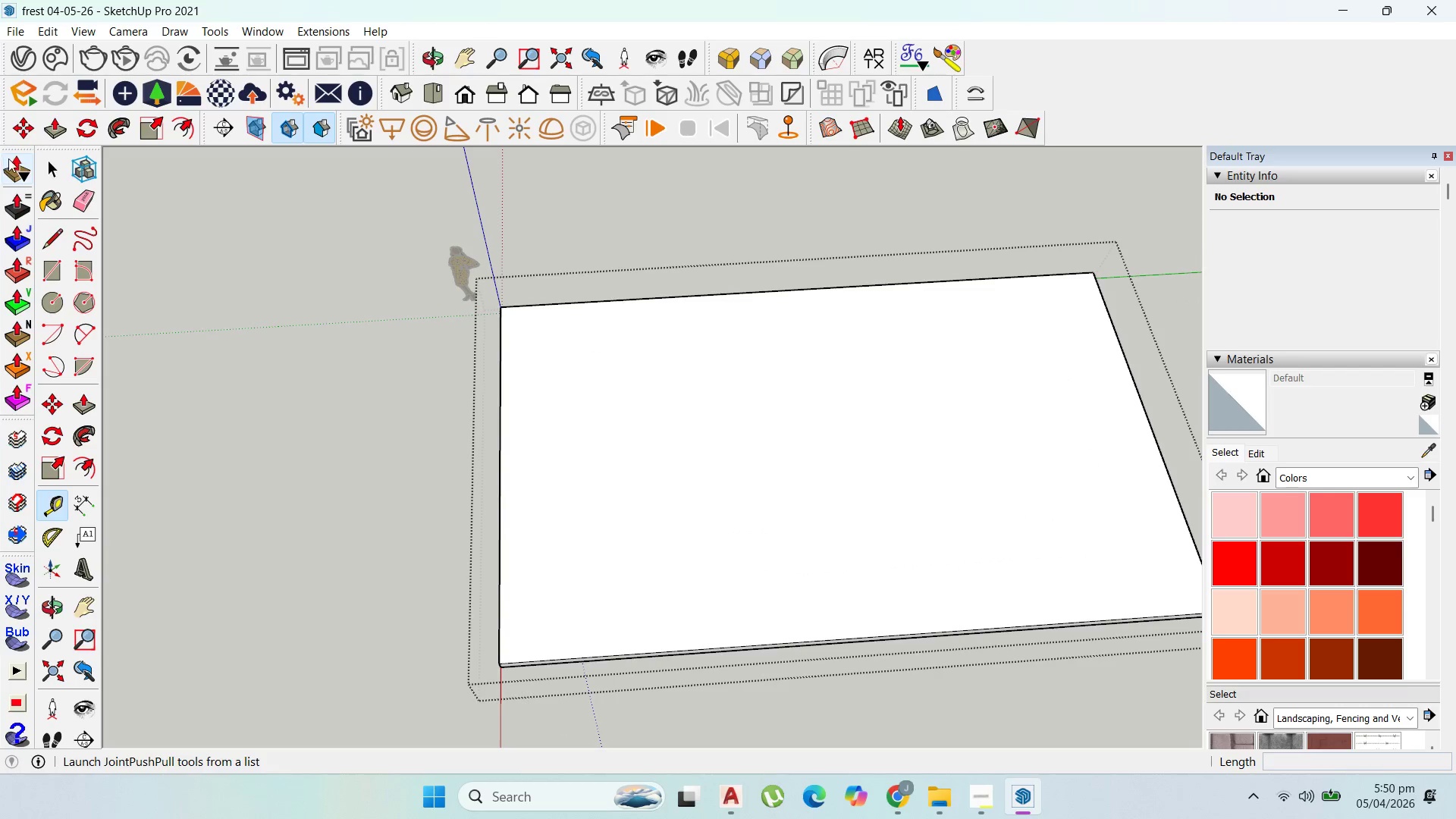 
left_click([46, 172])
 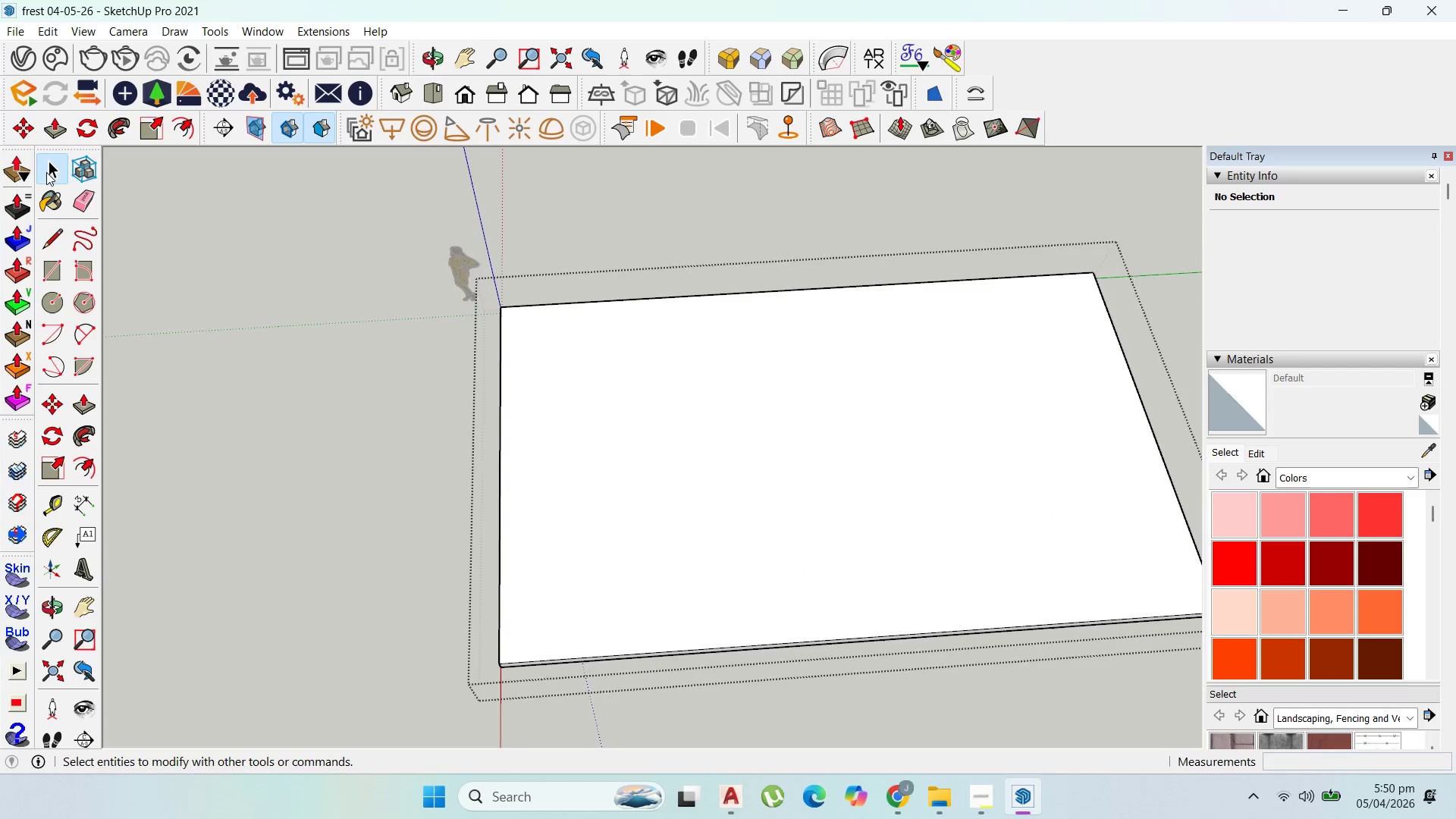 
key(Escape)
 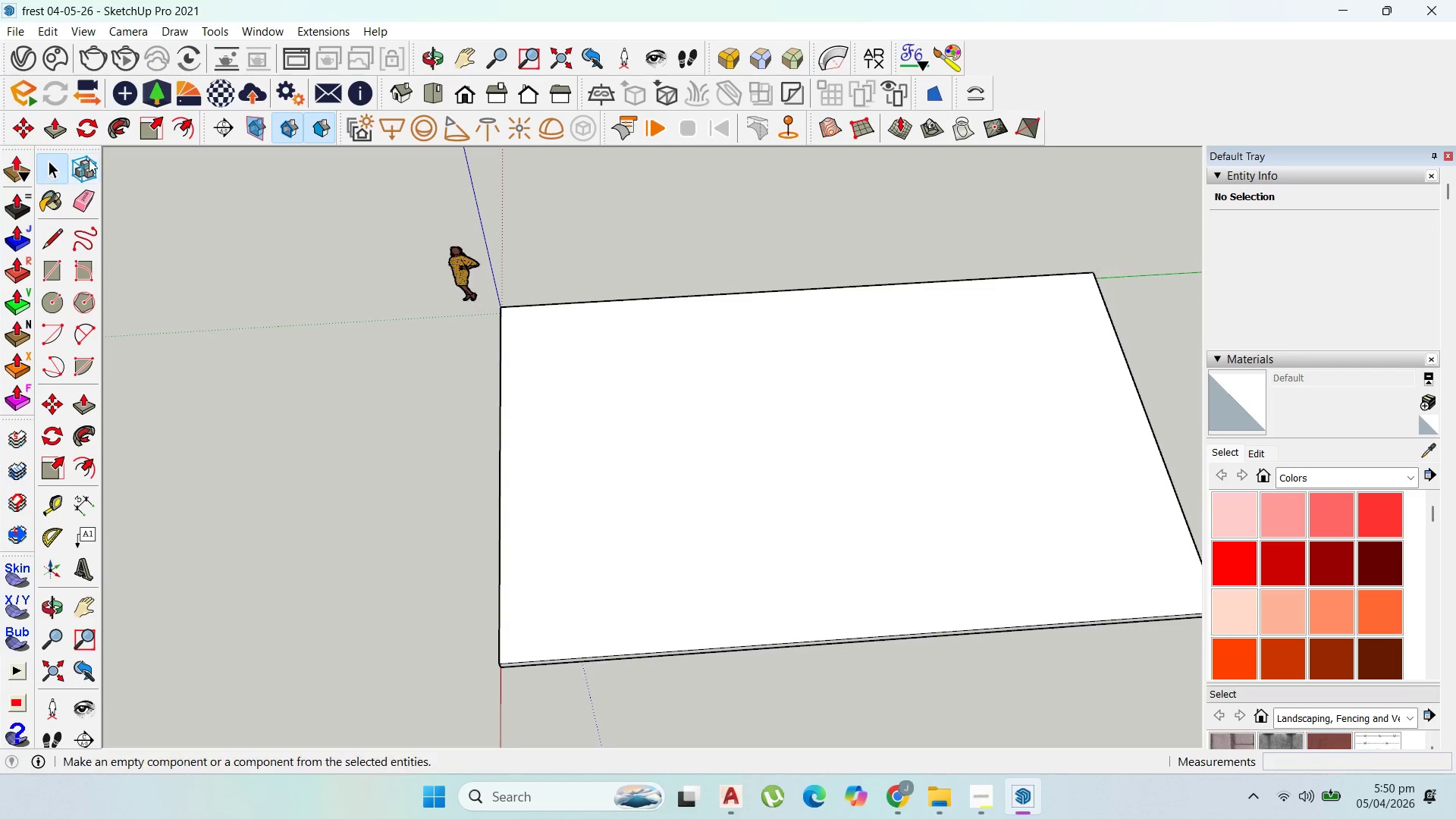 
key(Escape)
 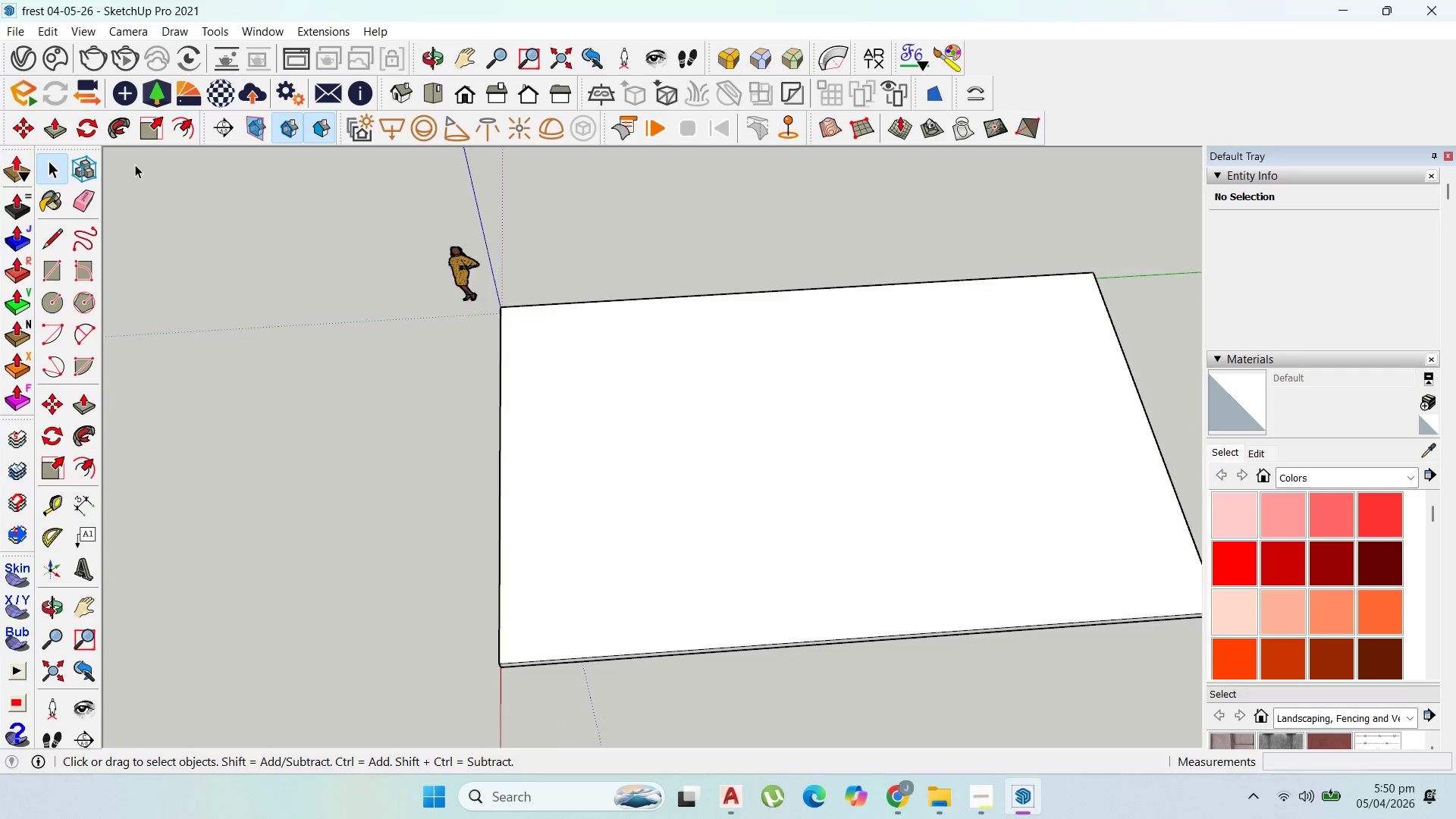 
key(Escape)
 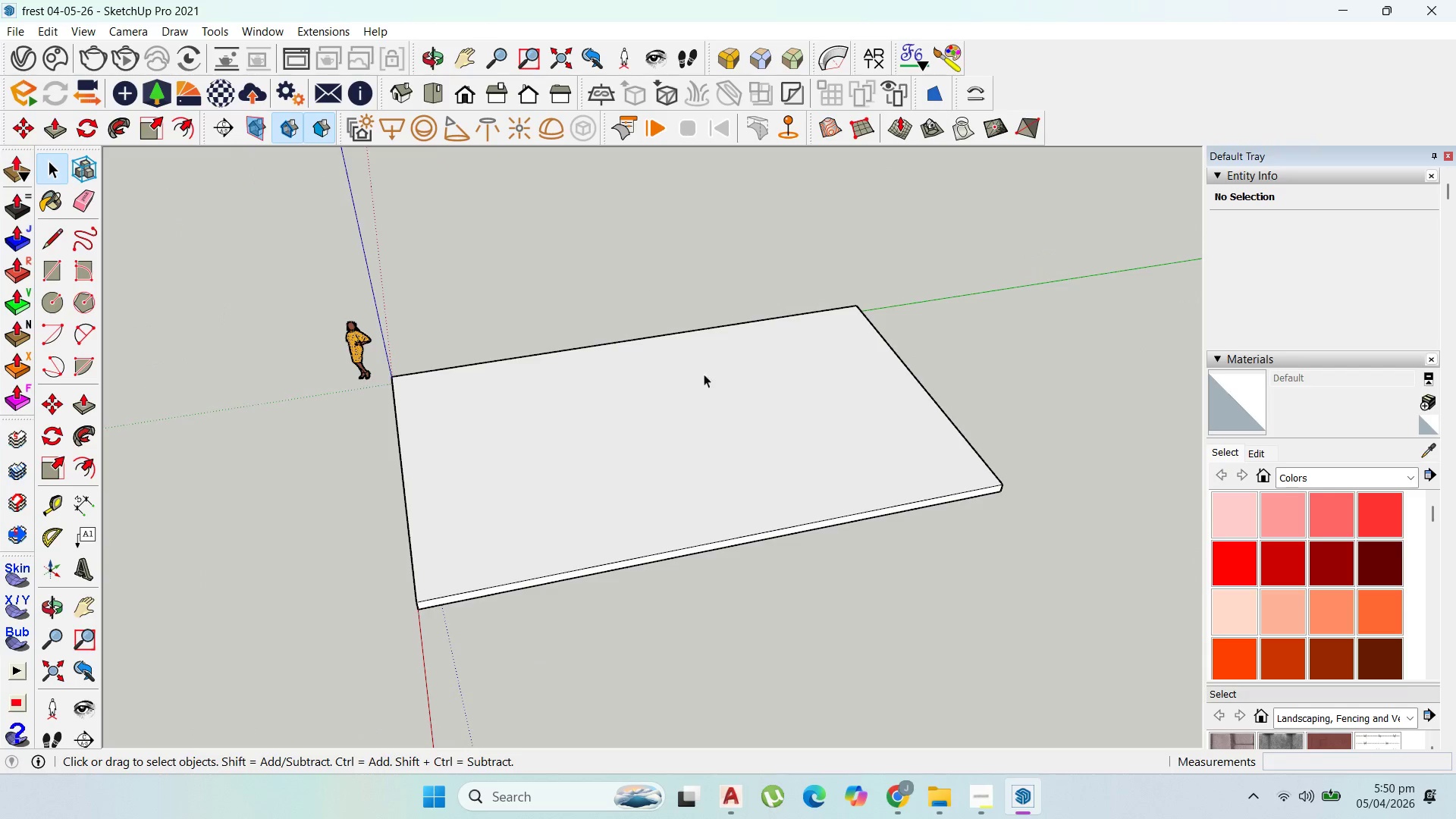 
left_click([628, 445])
 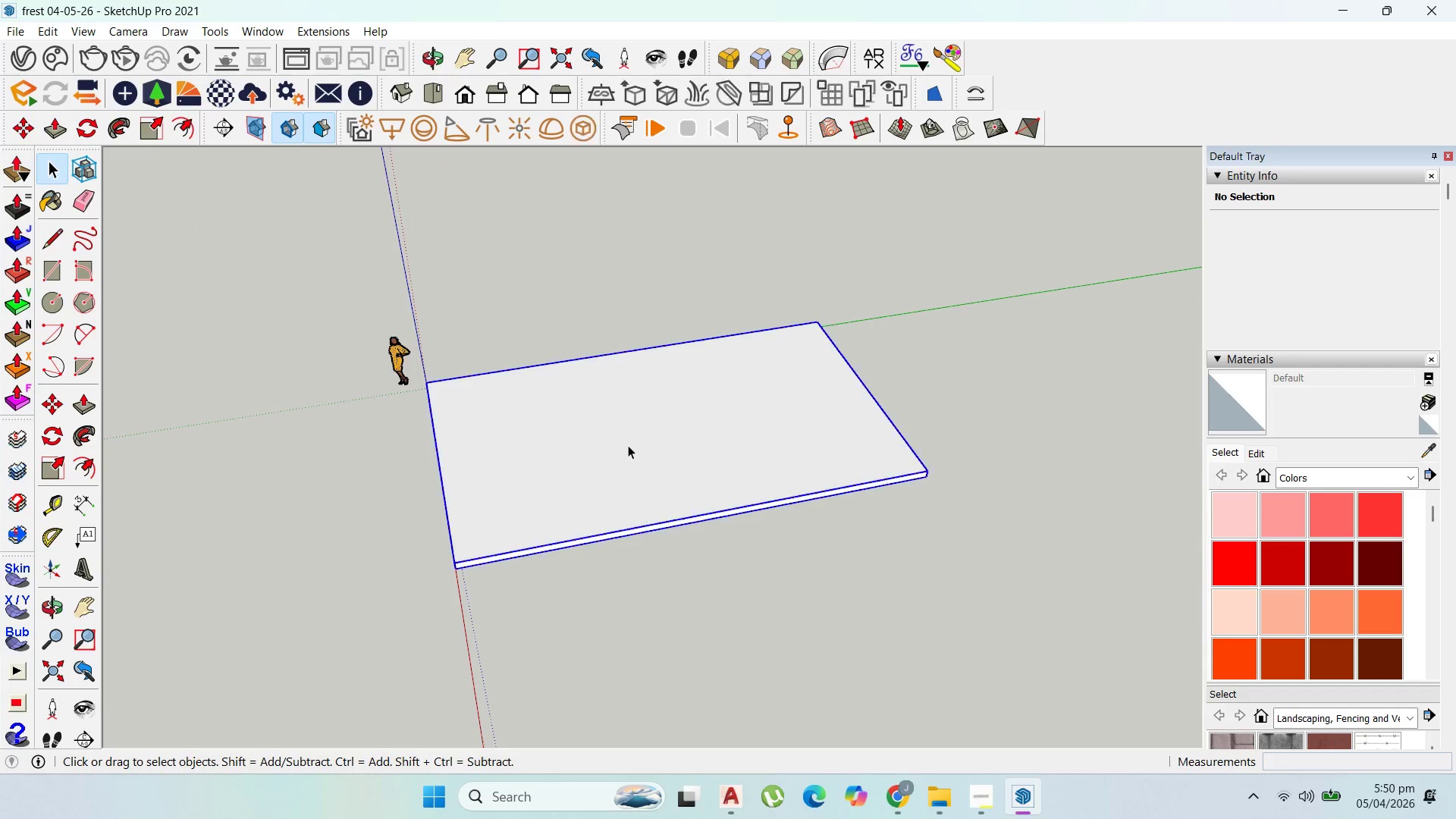 
scroll: coordinate [595, 417], scroll_direction: down, amount: 10.0
 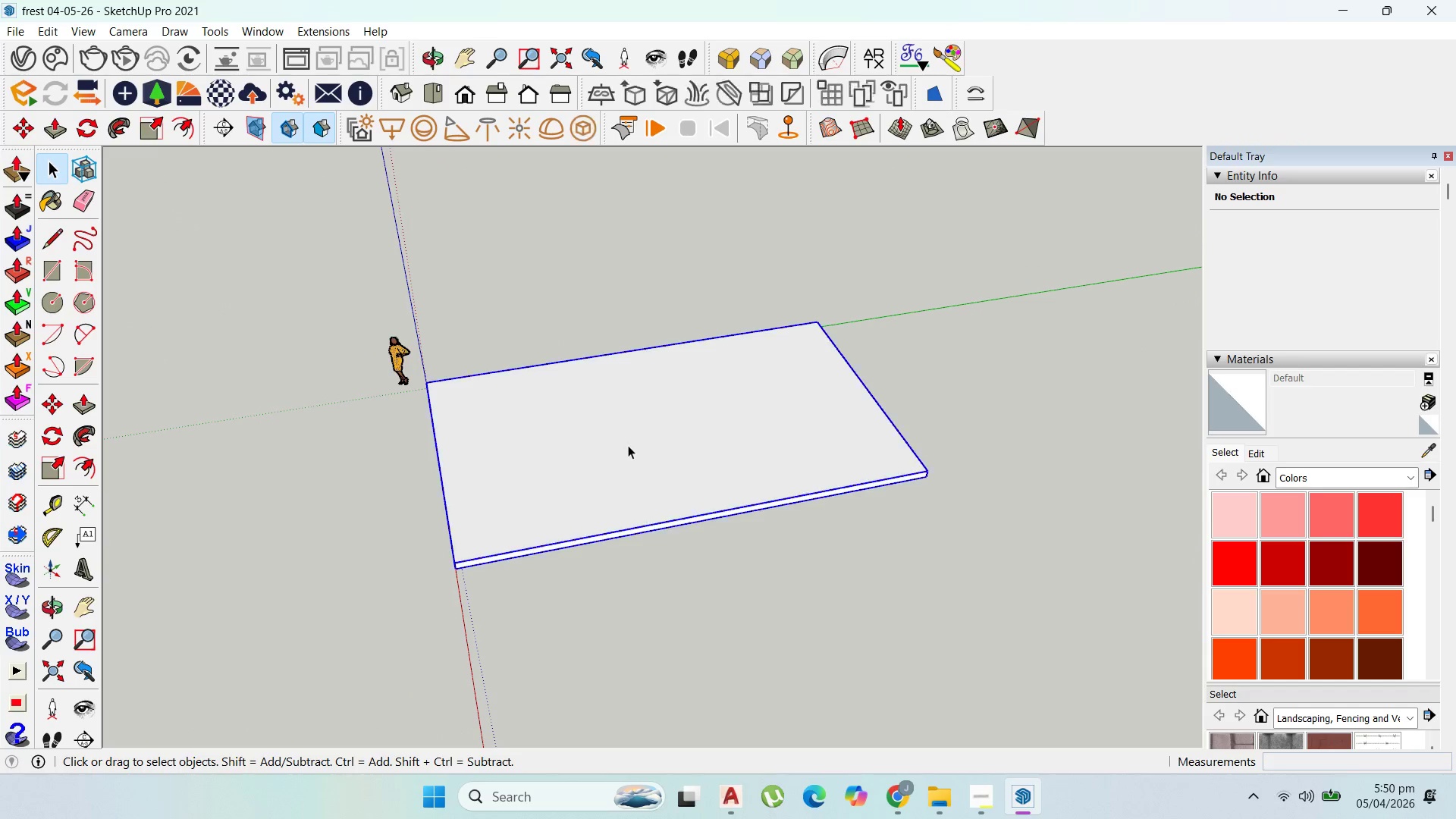 
double_click([628, 445])
 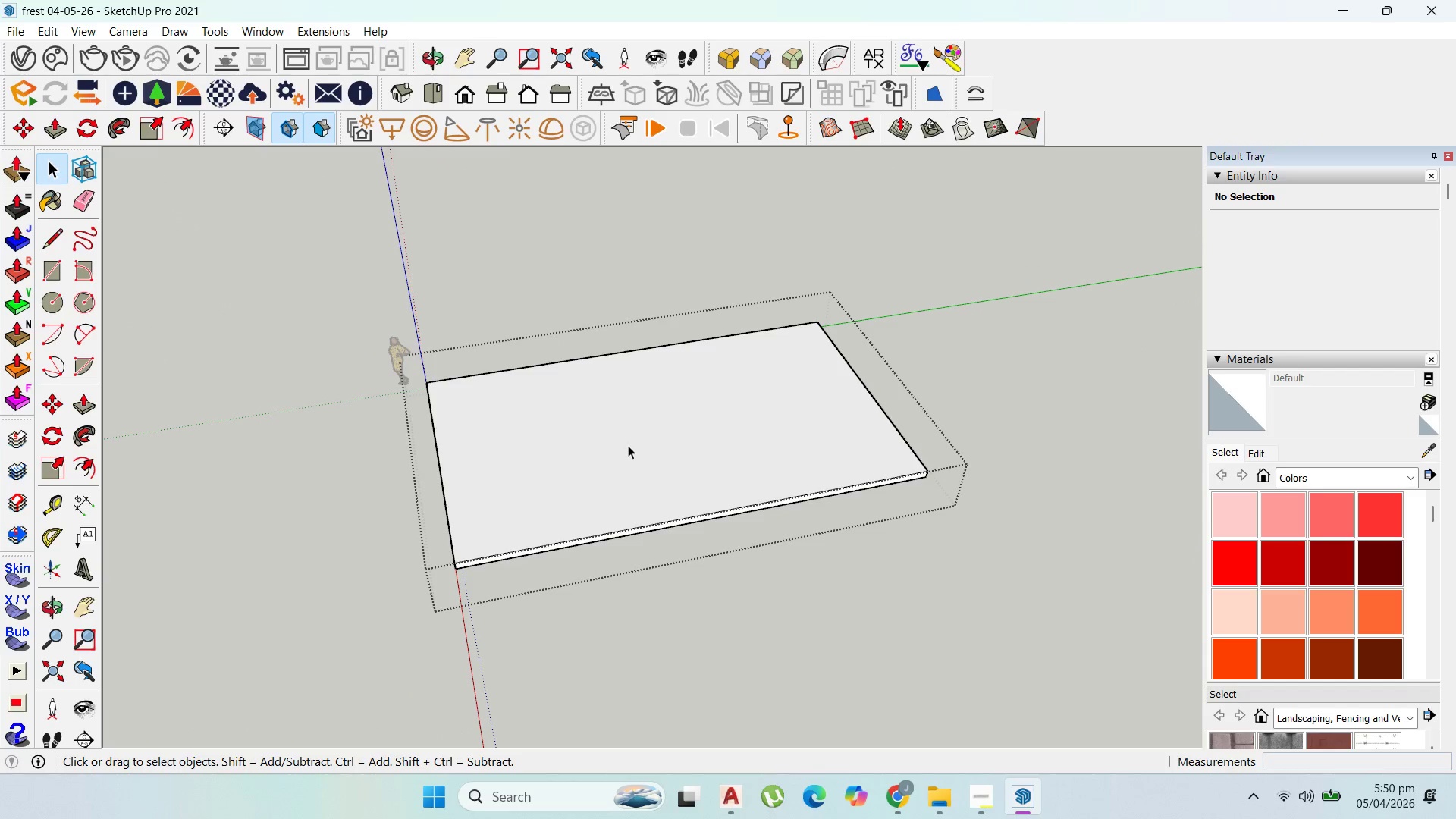 
triple_click([628, 445])
 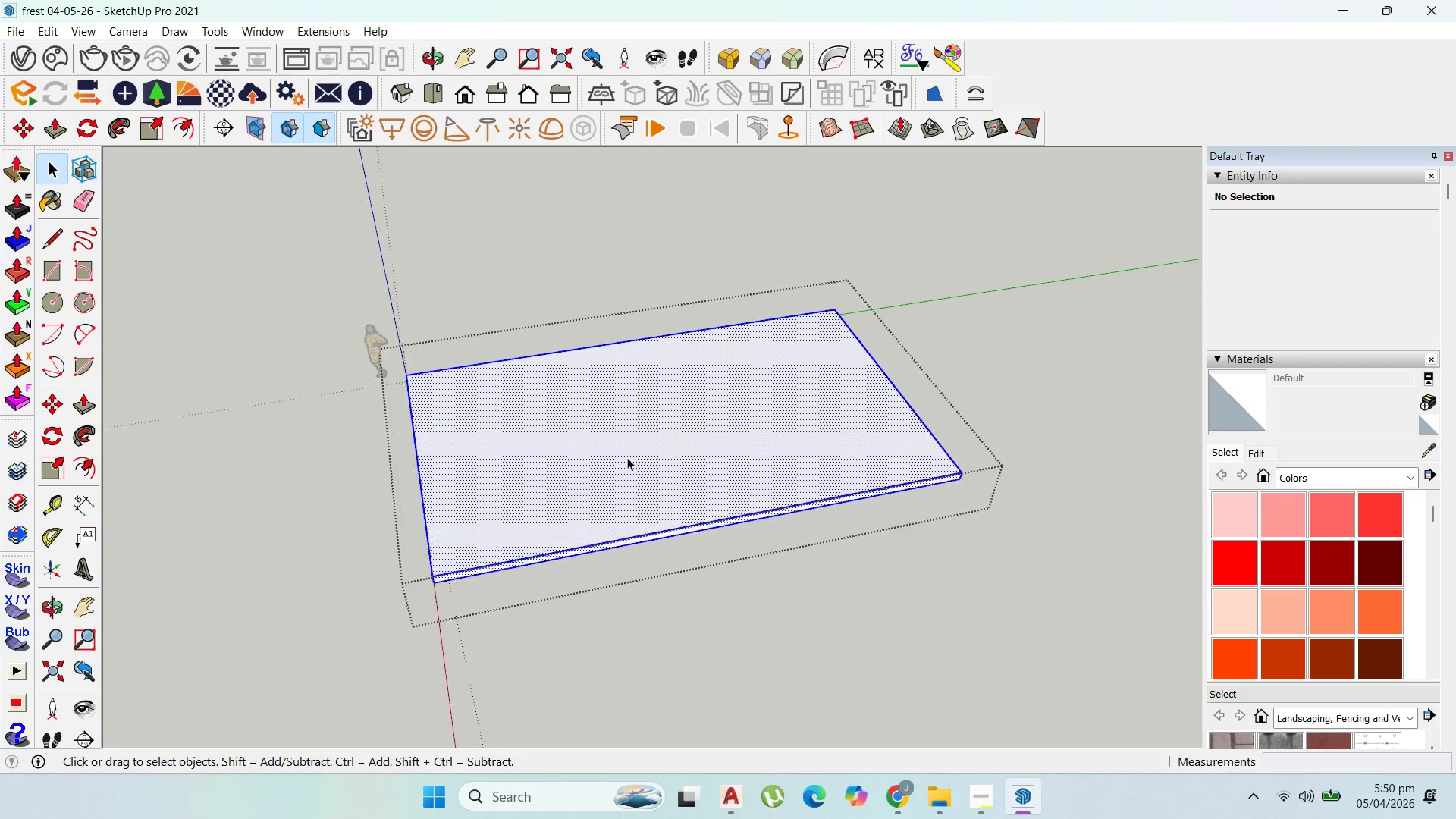 
scroll: coordinate [627, 457], scroll_direction: up, amount: 3.0
 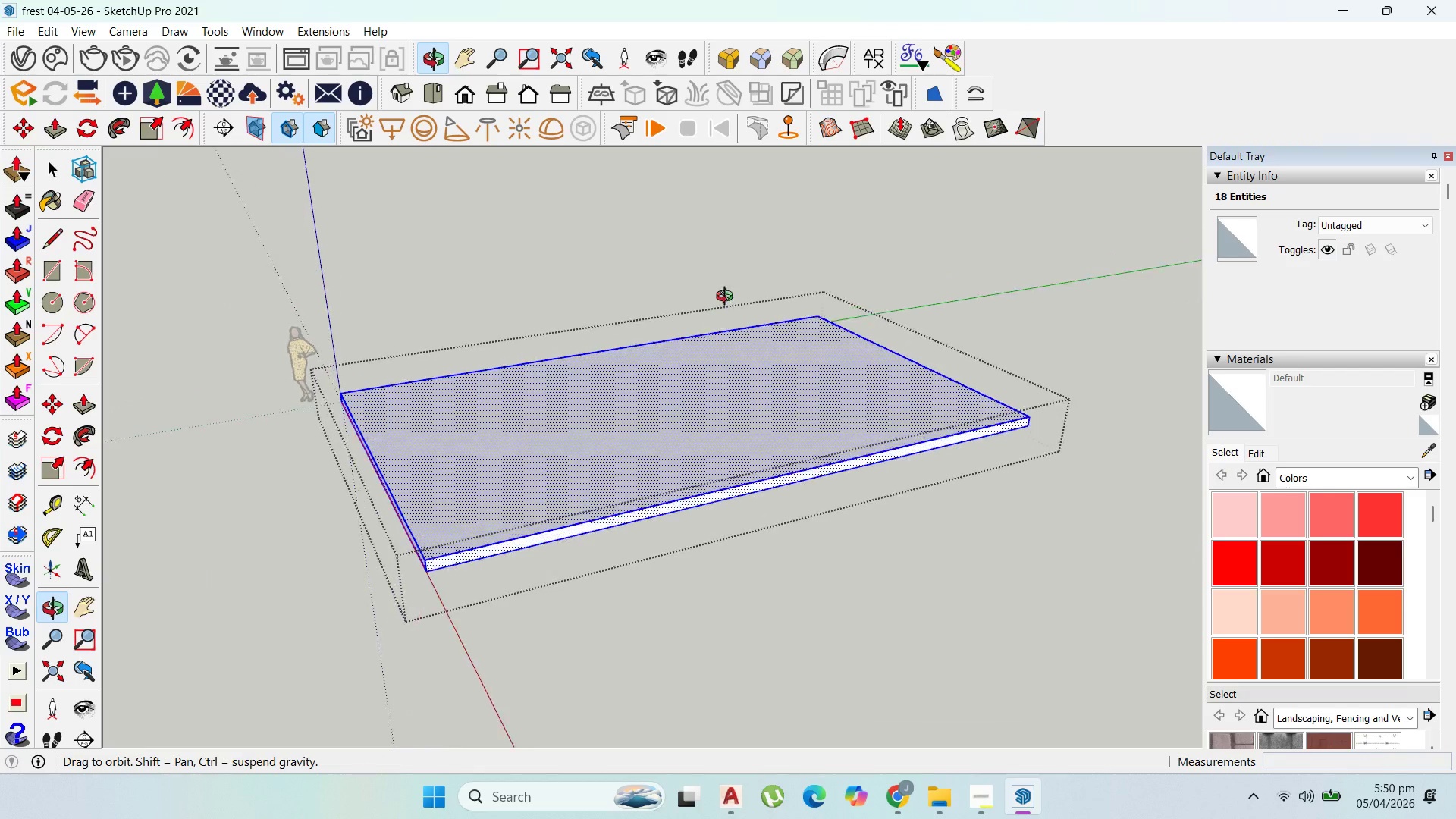 
key(Escape)
 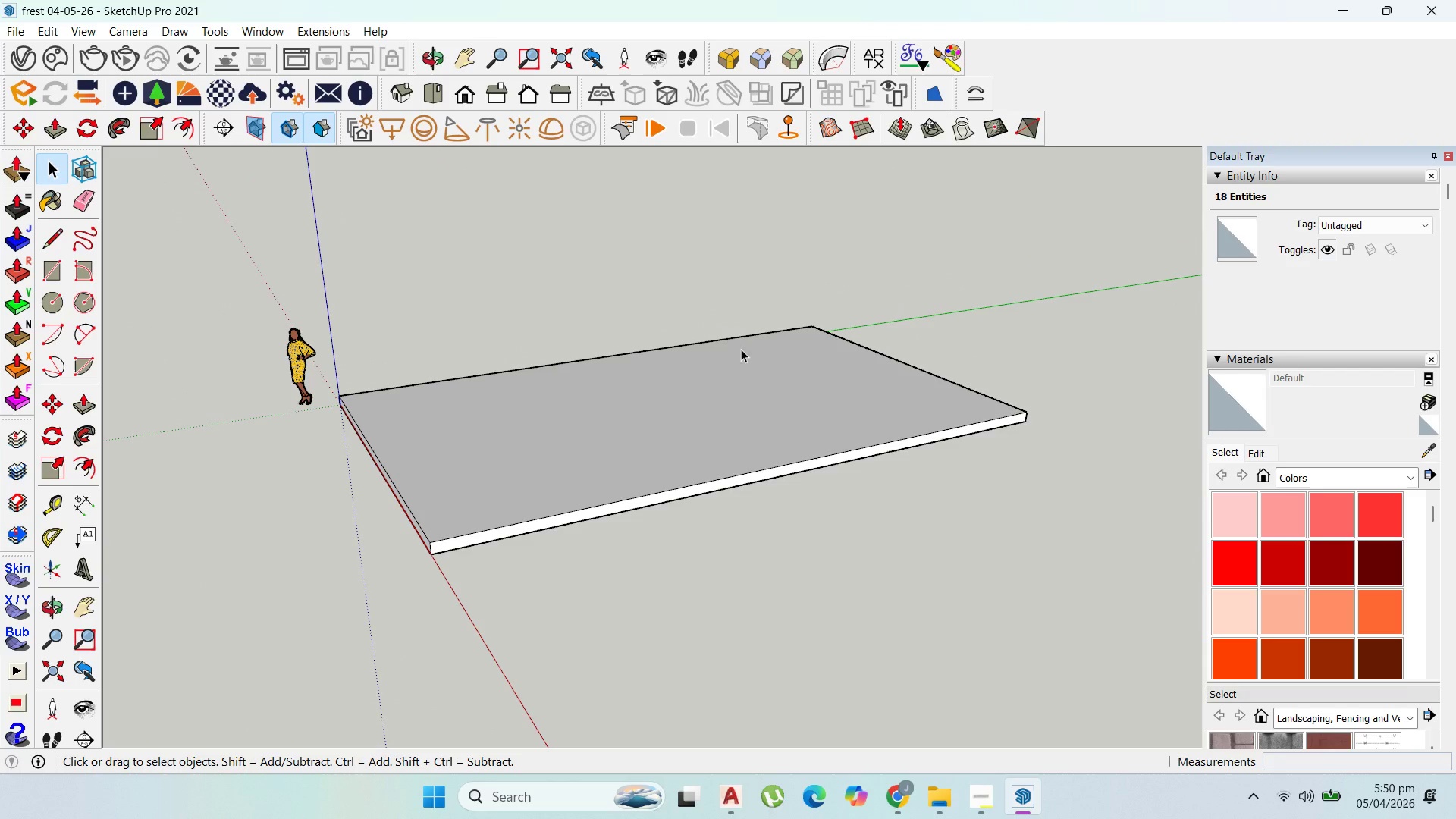 
key(Escape)
 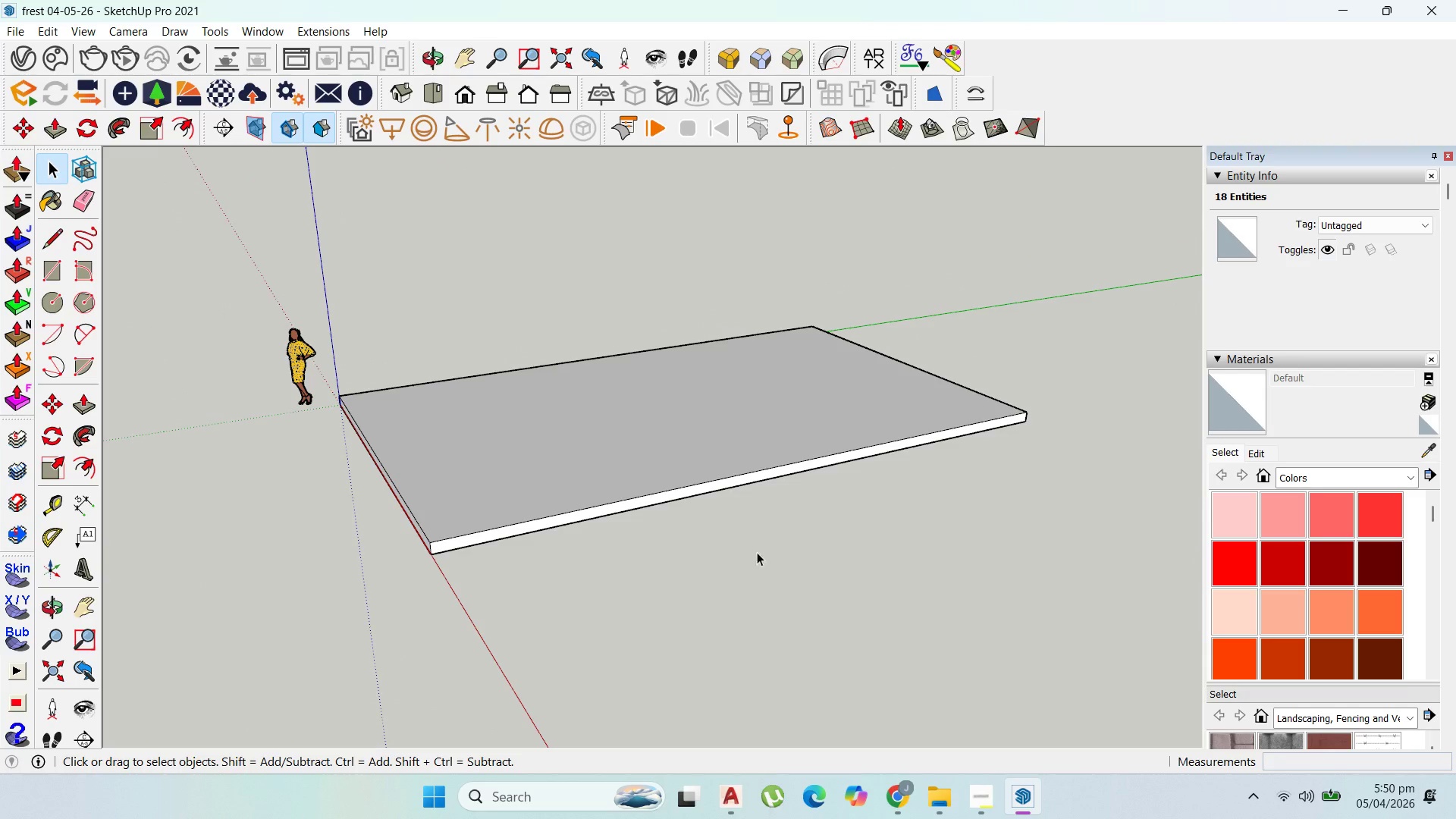 
key(Escape)
 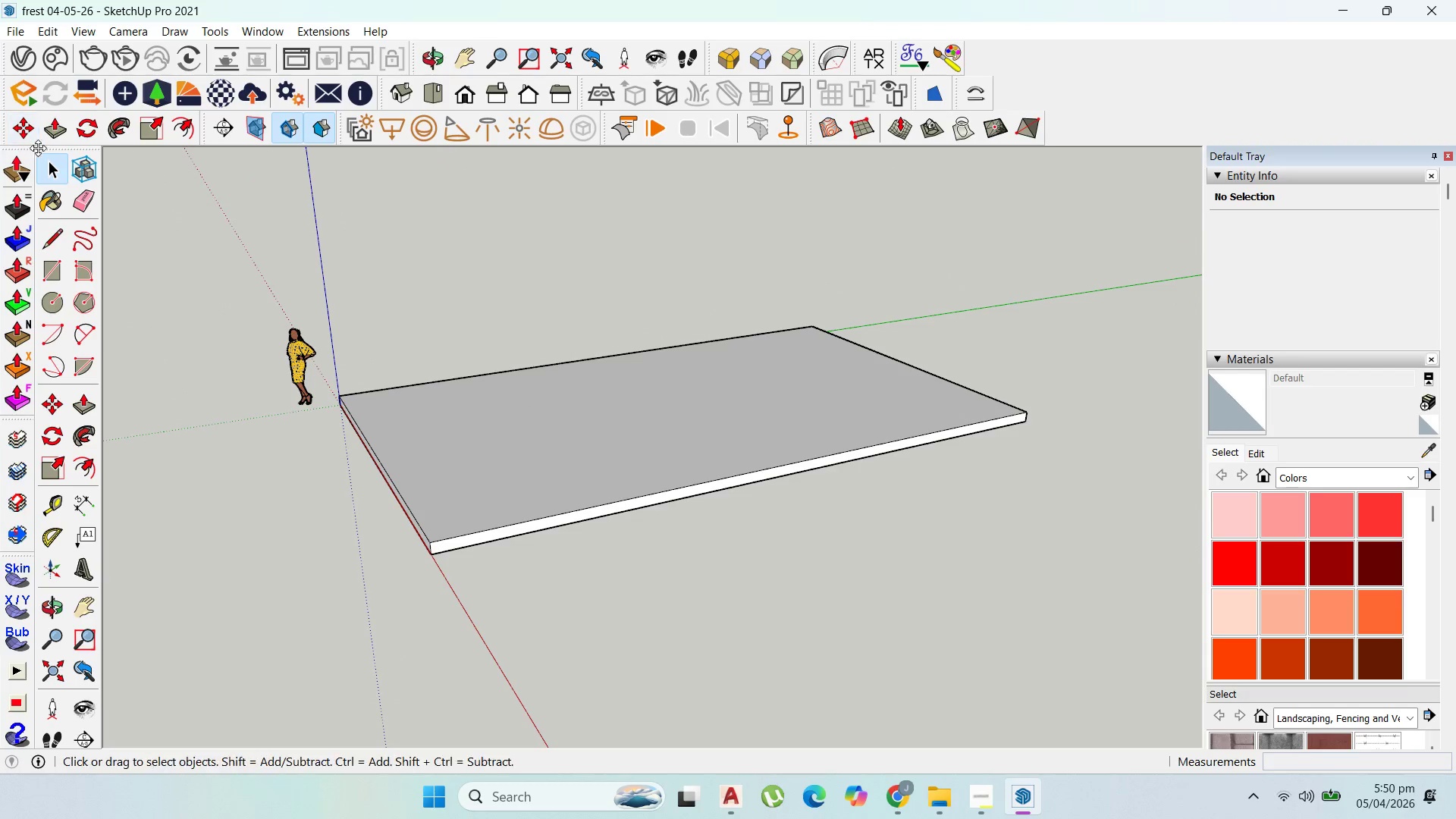 
left_click([524, 501])
 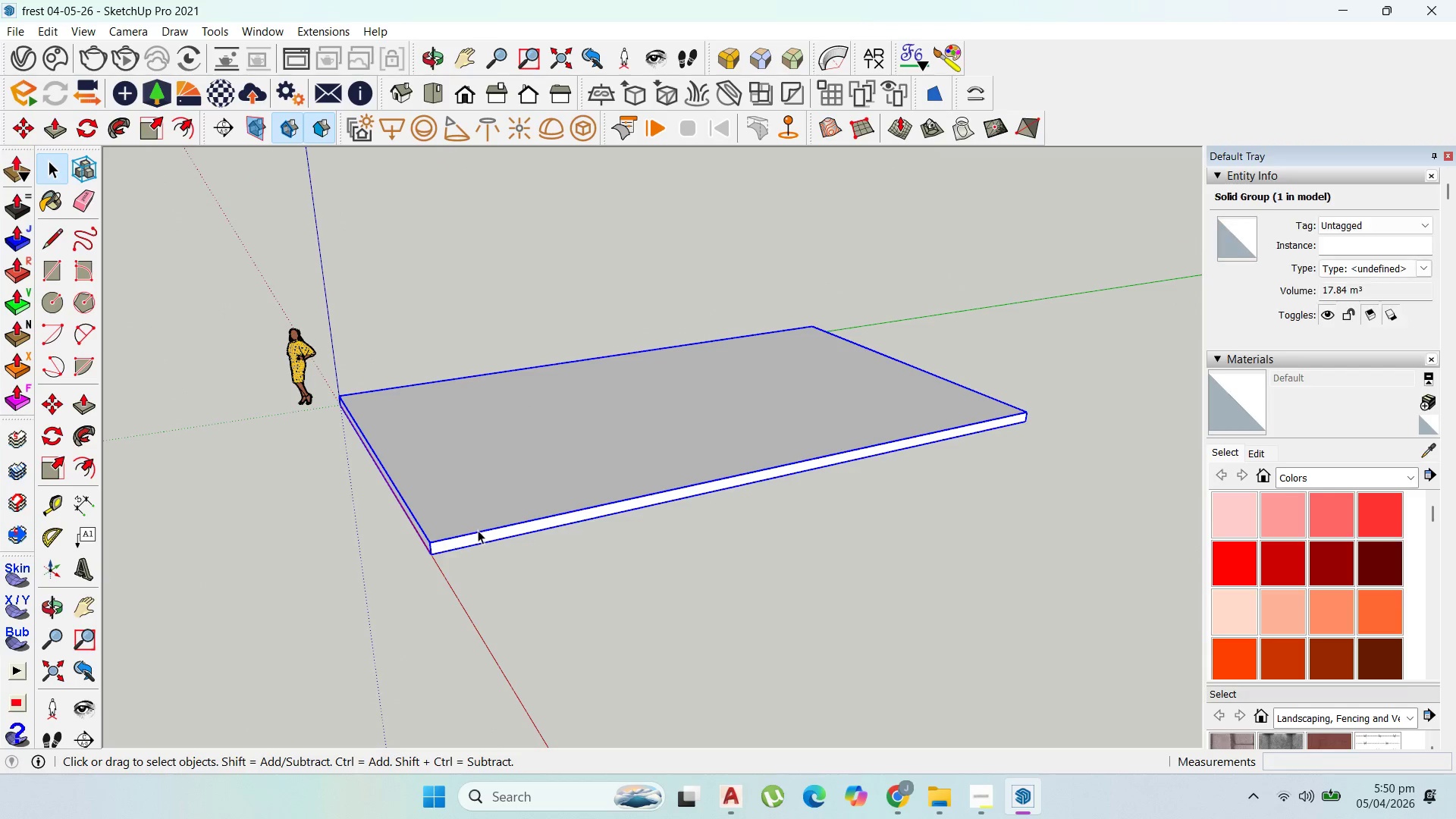 
key(M)
 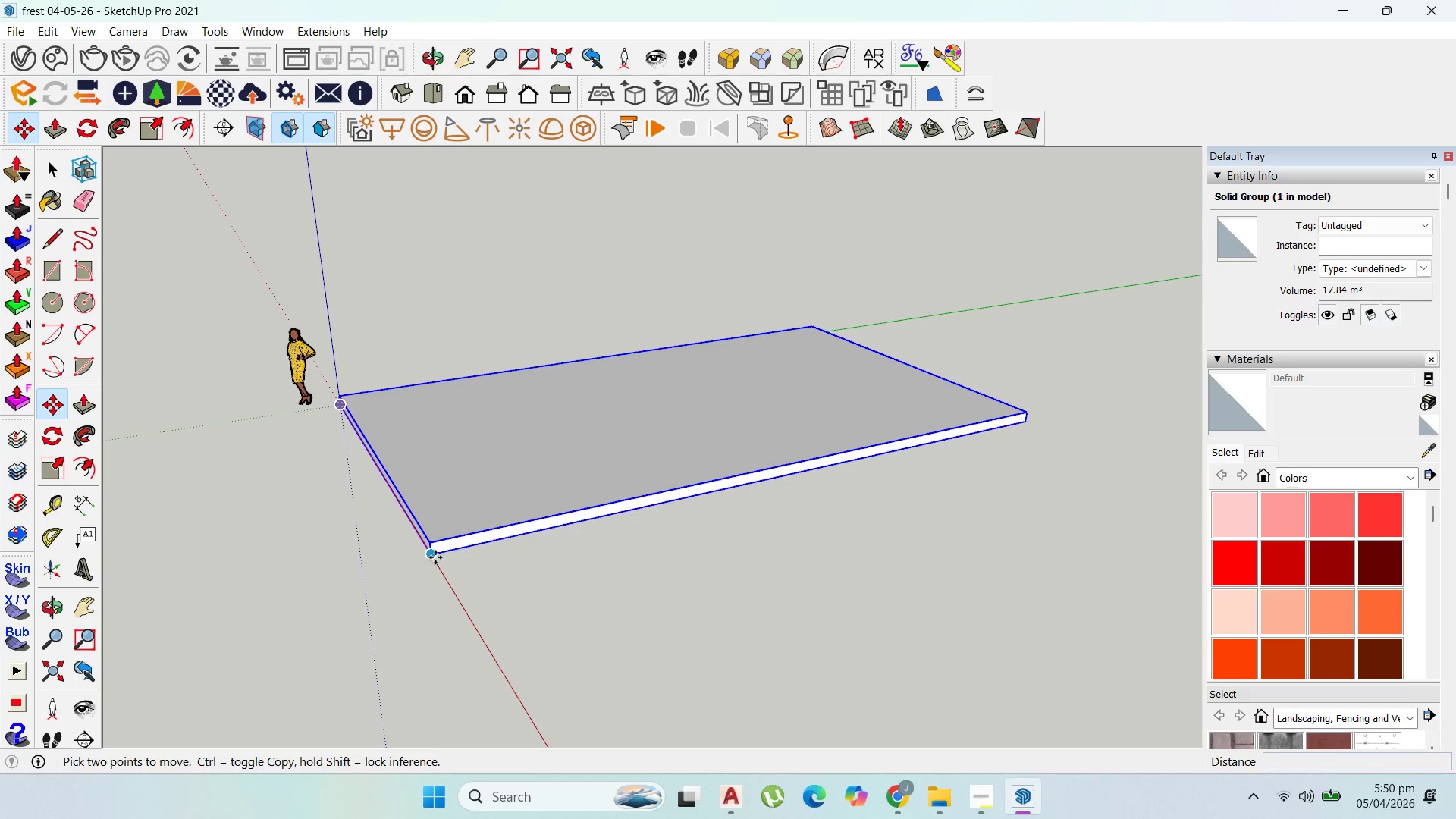 
left_click([435, 557])
 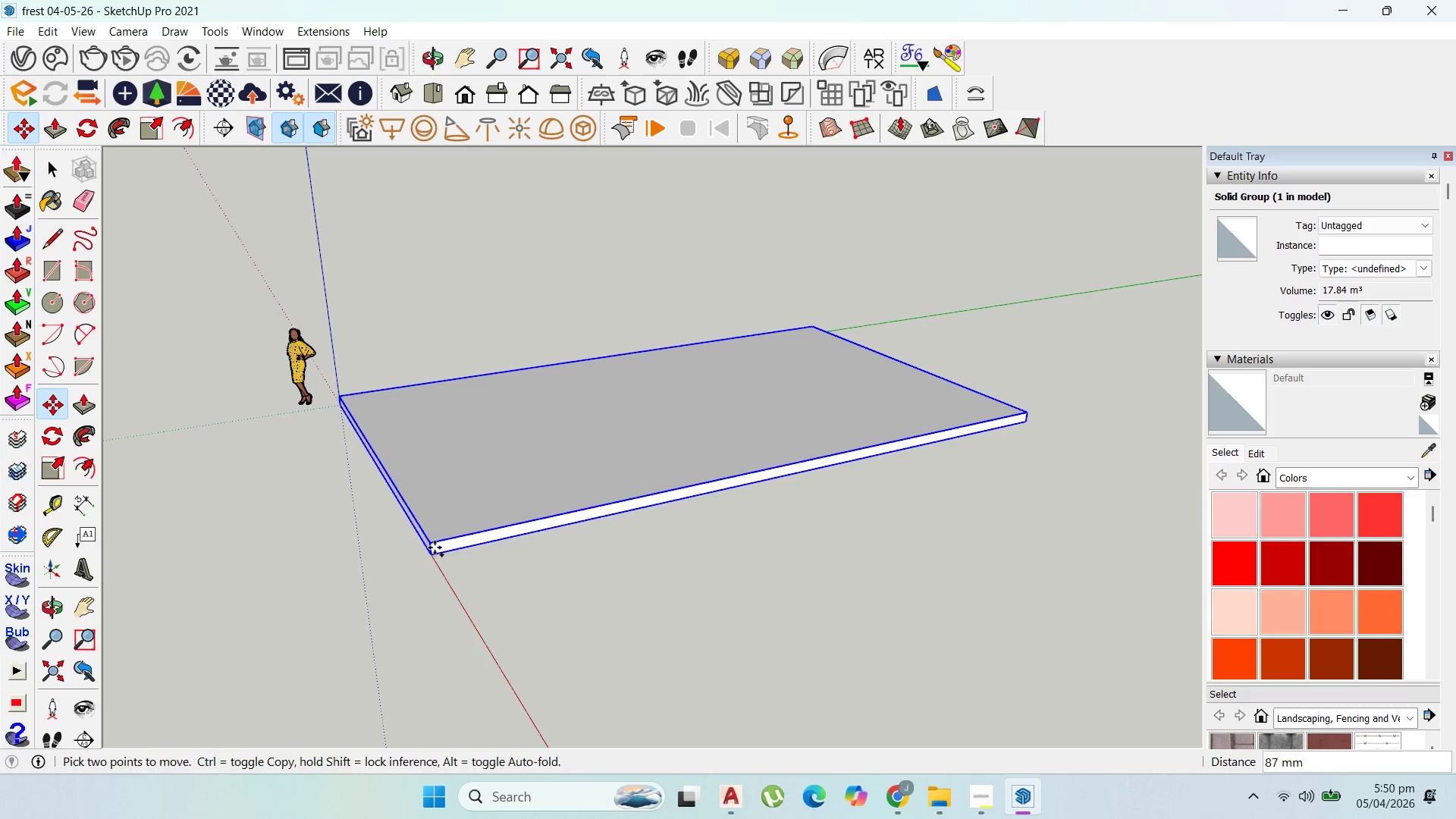 
key(Control+ControlLeft)